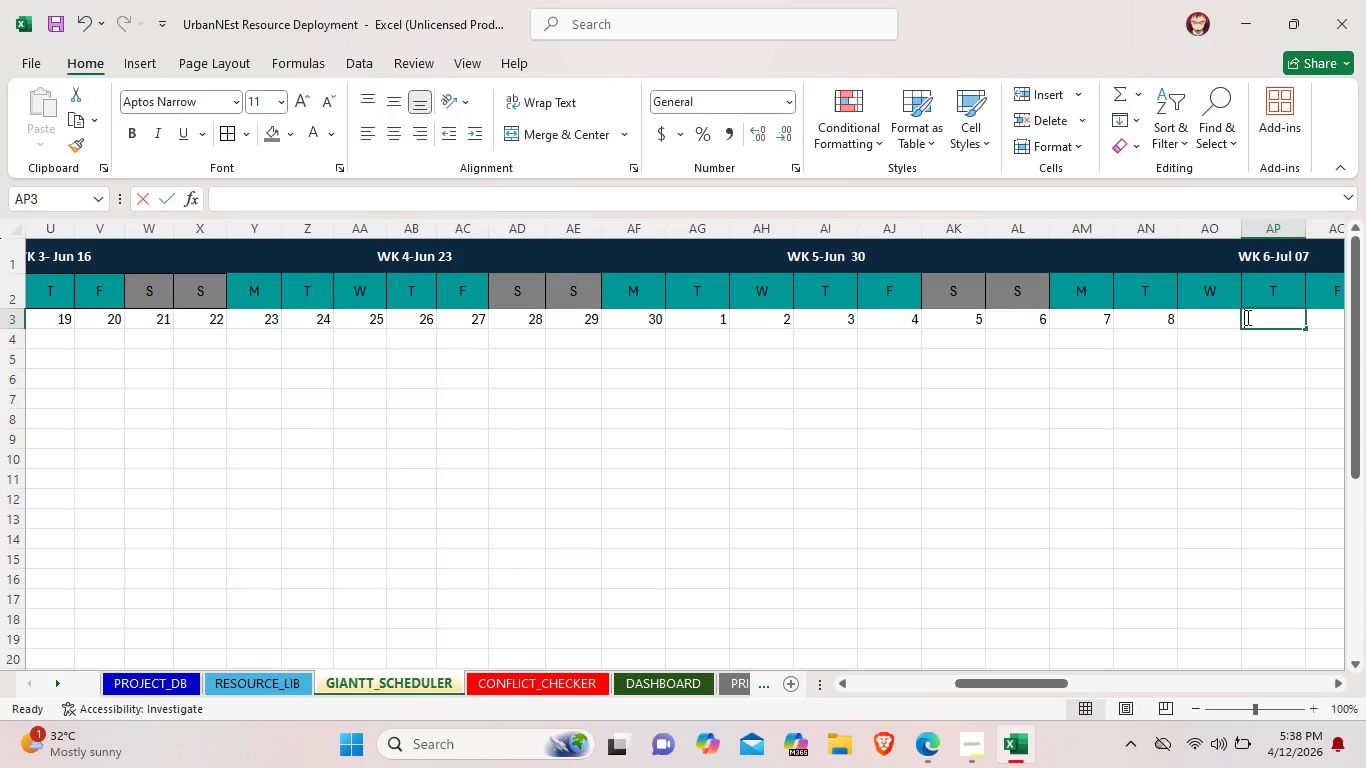 
double_click([1246, 317])
 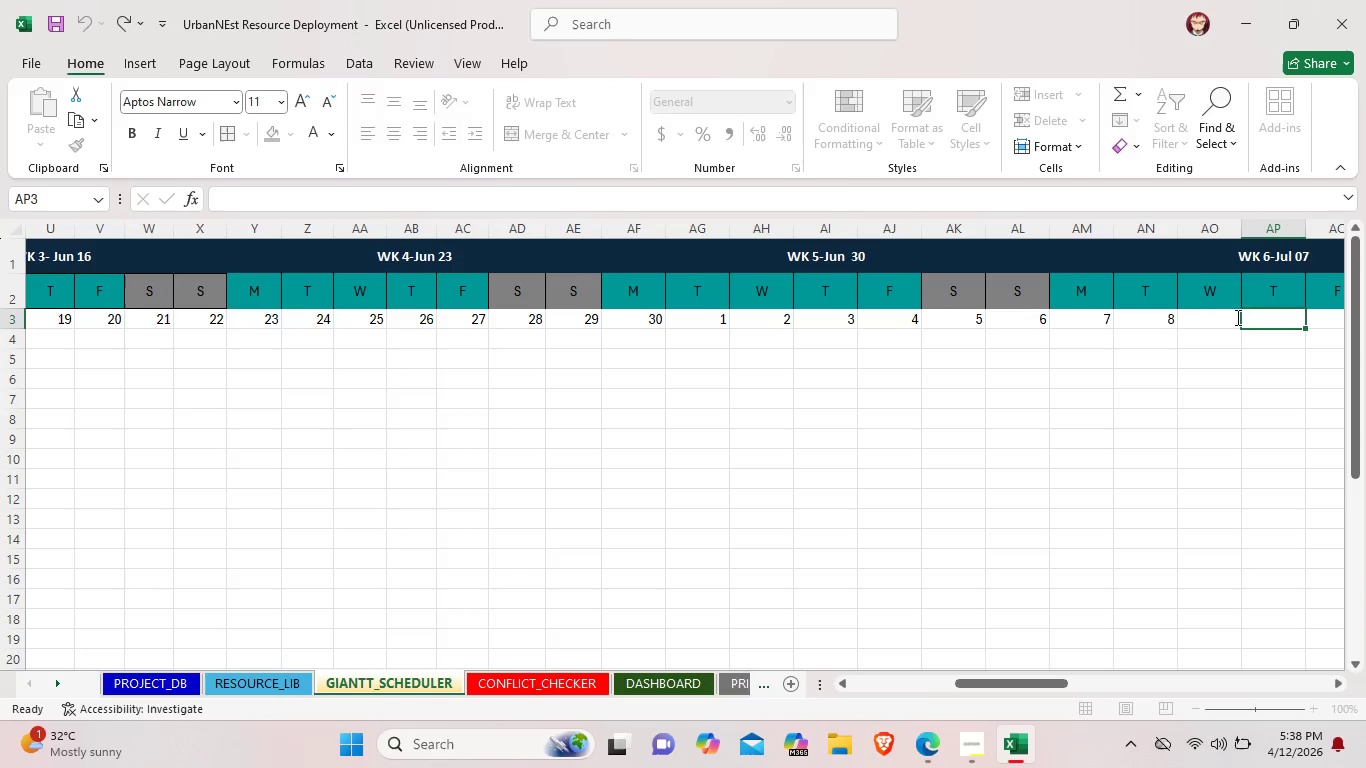 
double_click([1236, 317])
 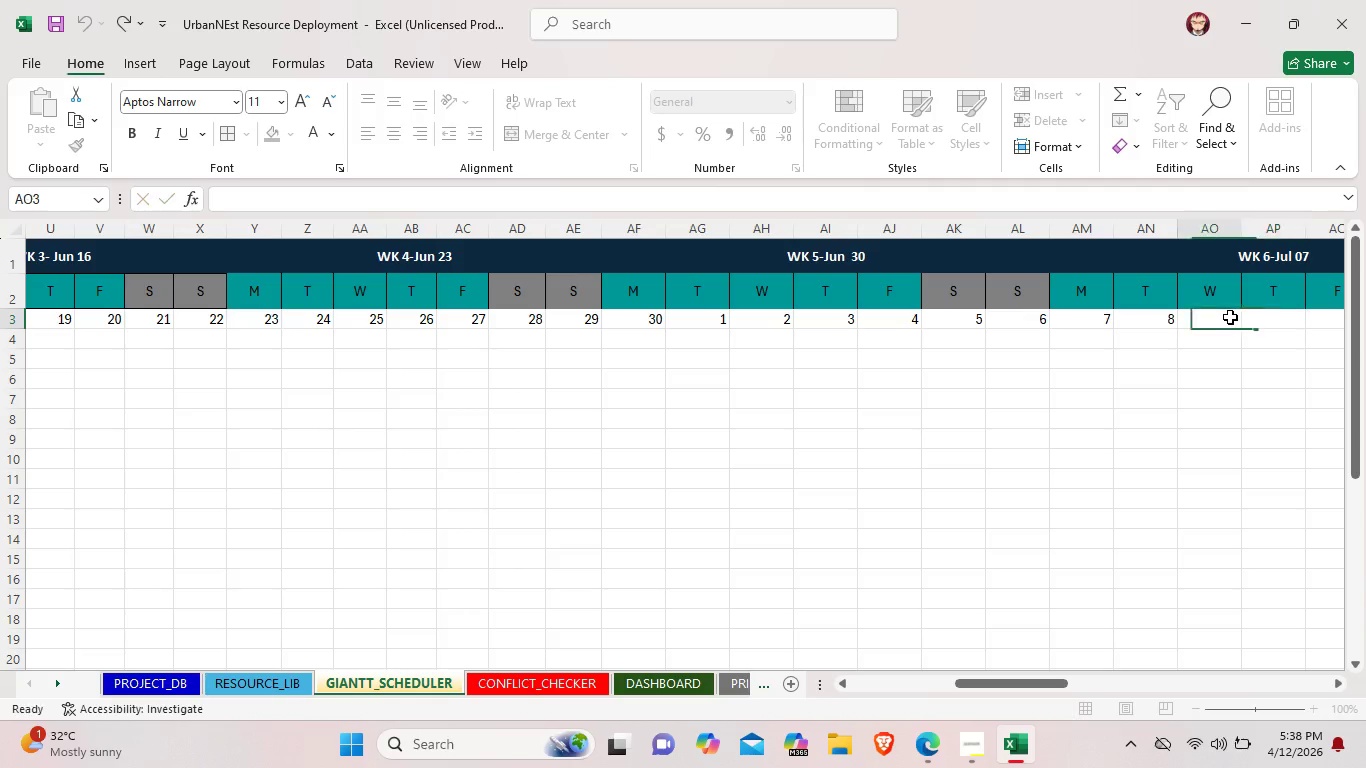 
triple_click([1230, 317])
 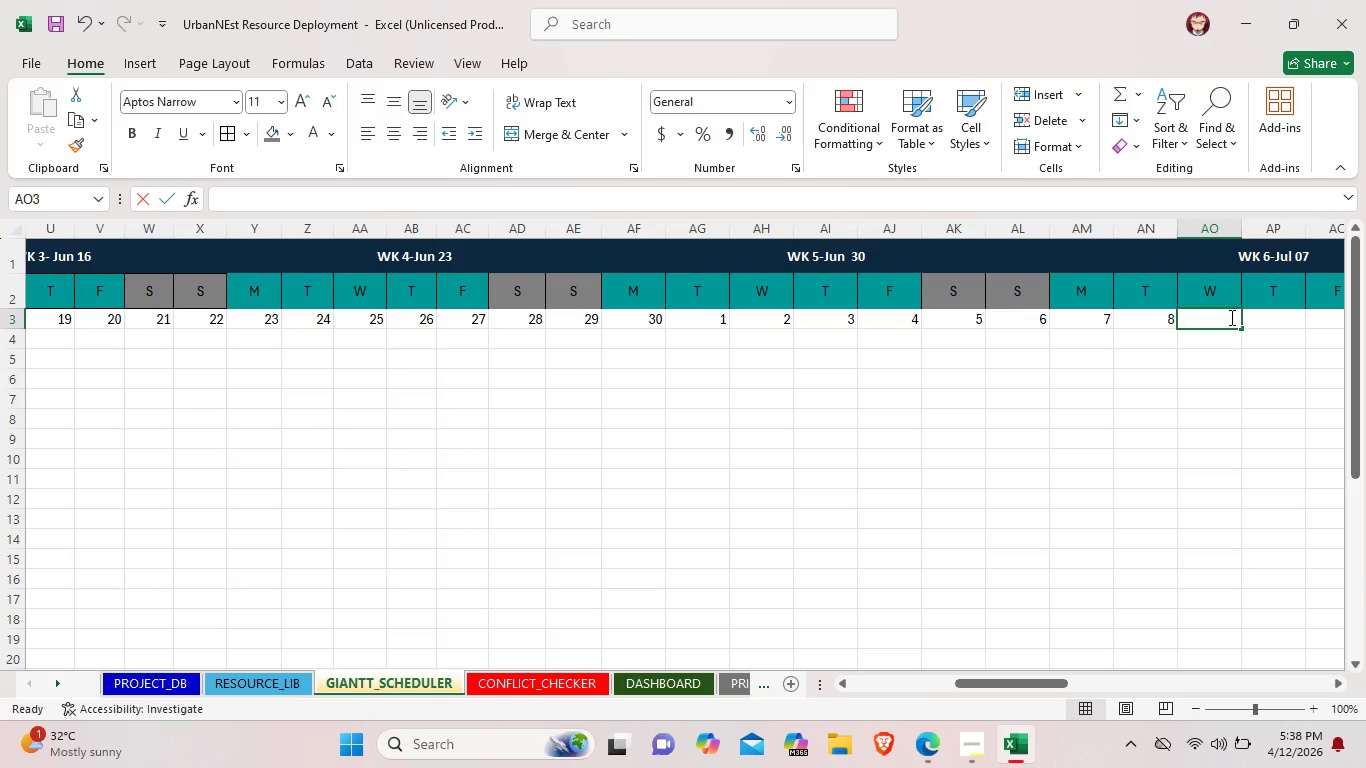 
triple_click([1230, 317])
 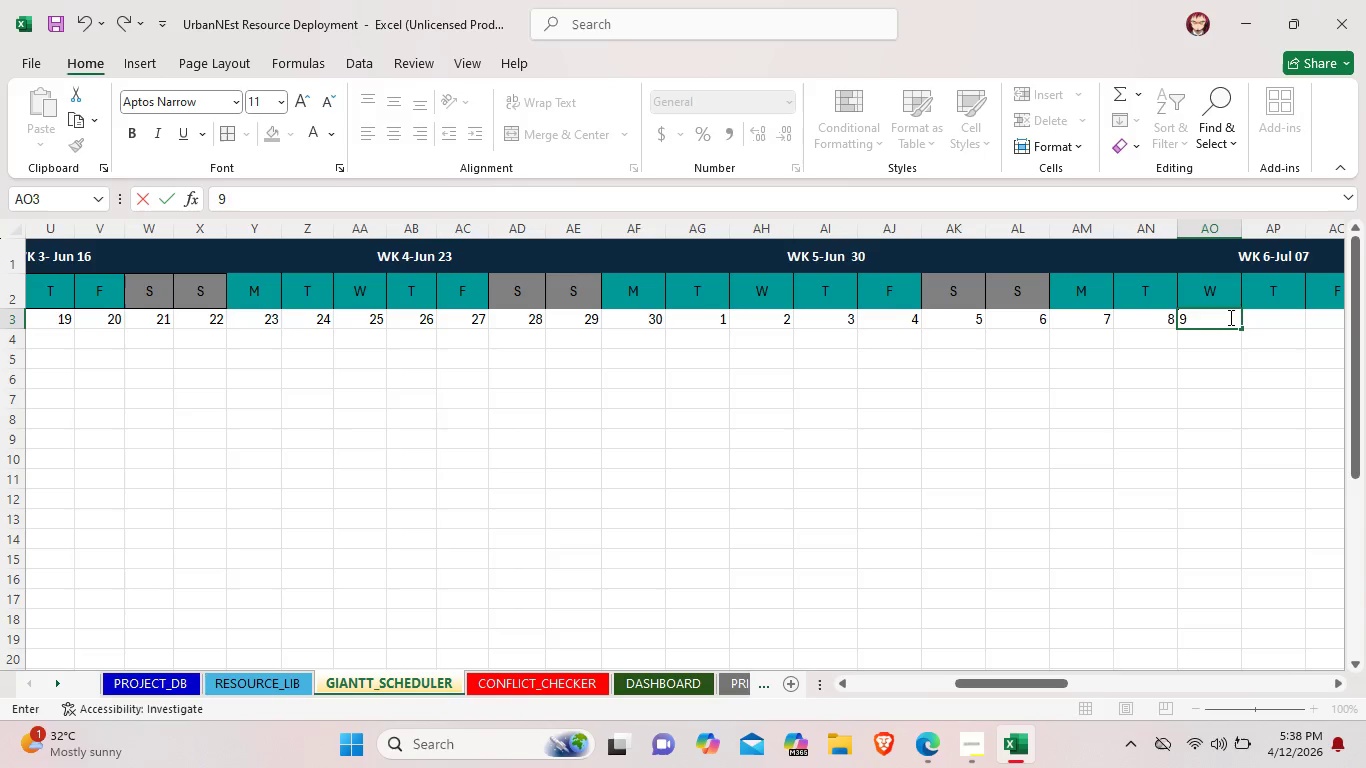 
key(9)
 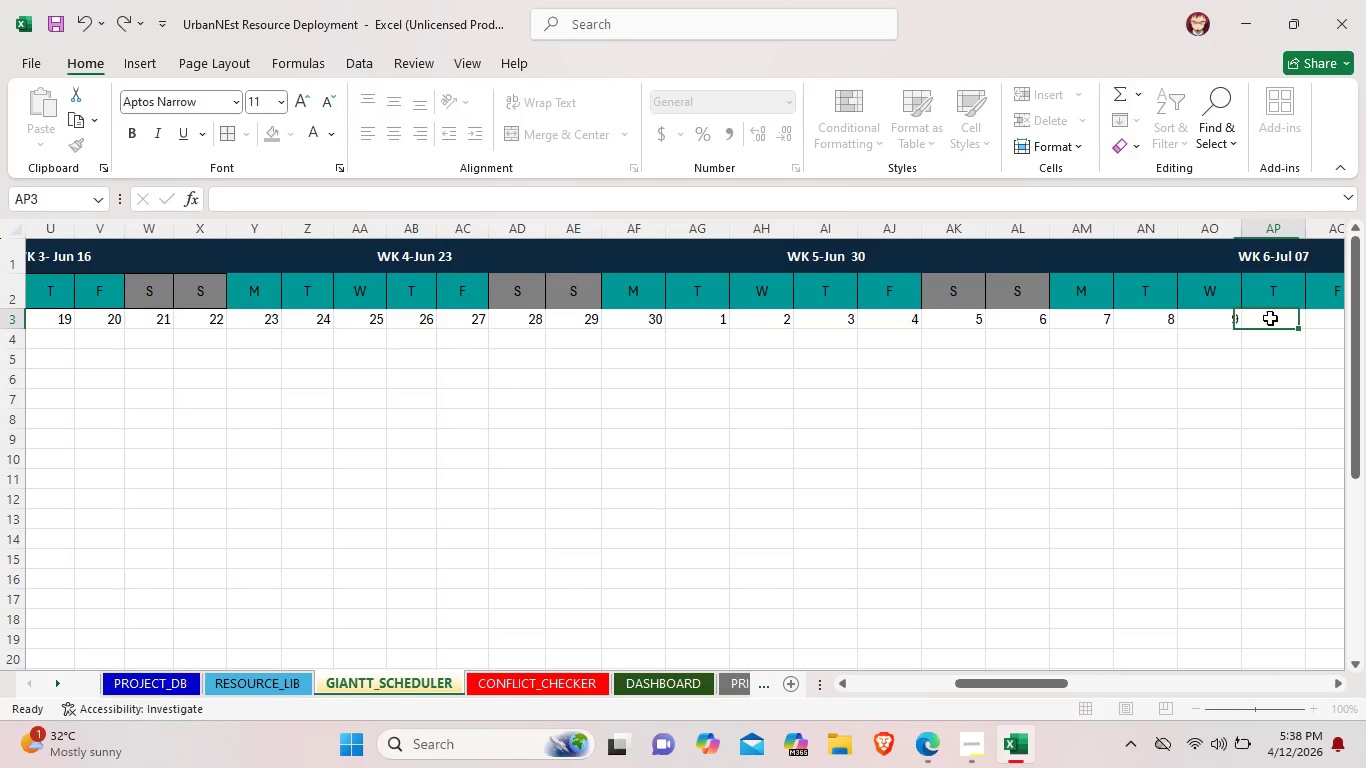 
double_click([1270, 318])
 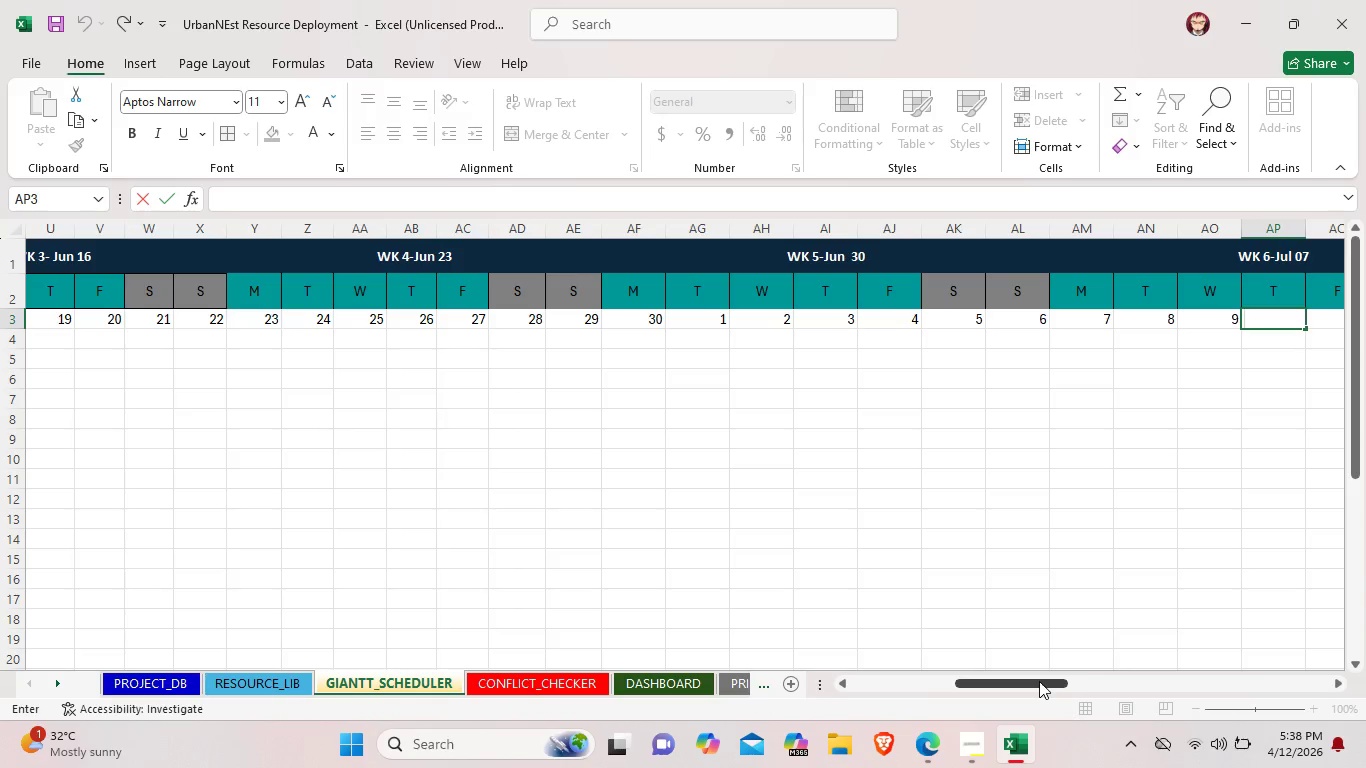 
left_click_drag(start_coordinate=[1039, 681], to_coordinate=[1079, 685])
 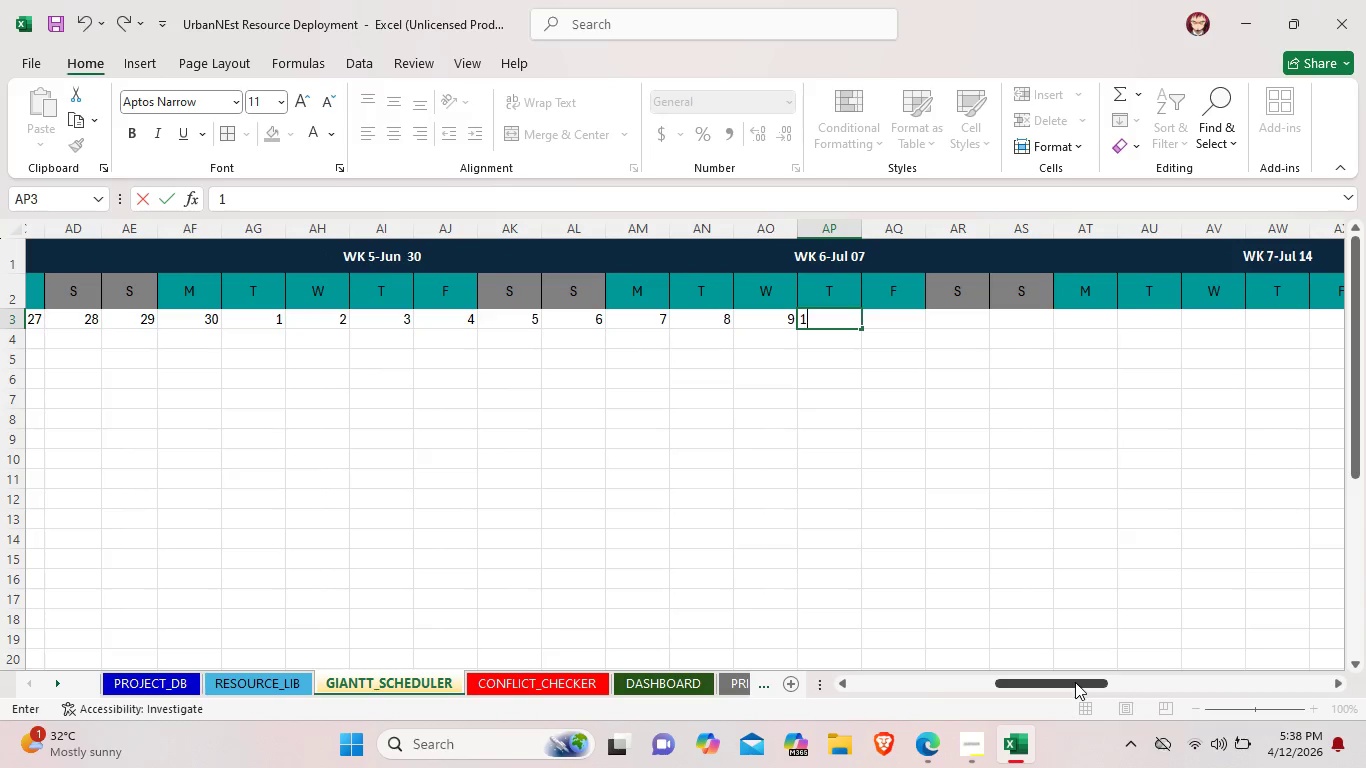 
type(10)
 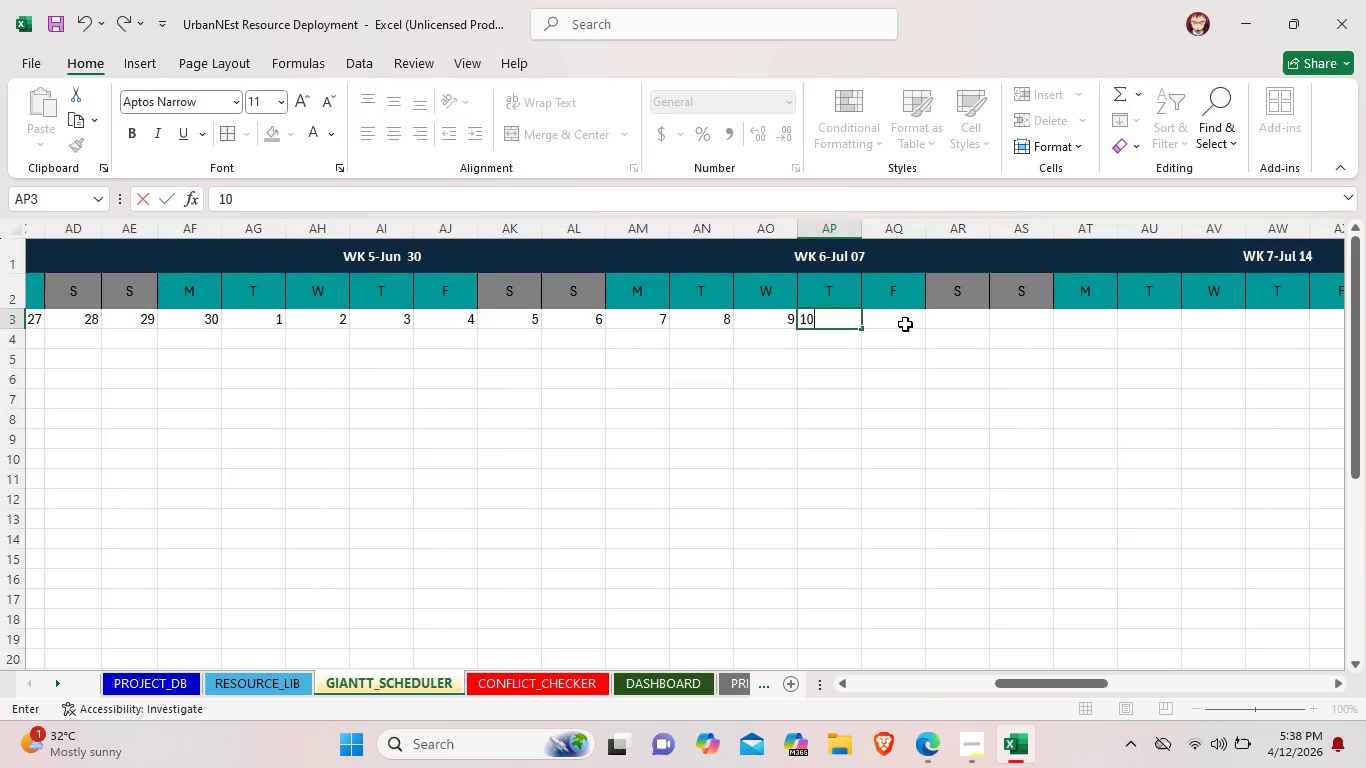 
double_click([905, 322])
 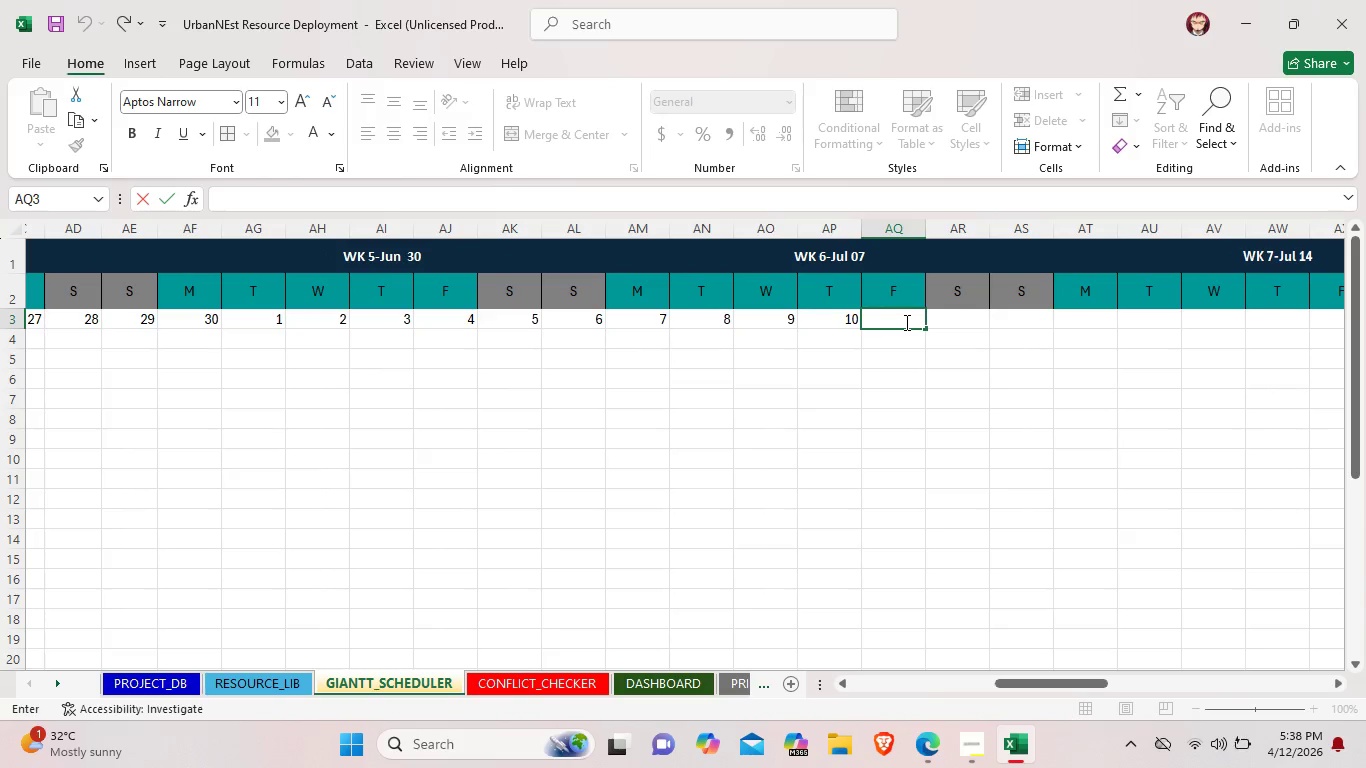 
type(11)
 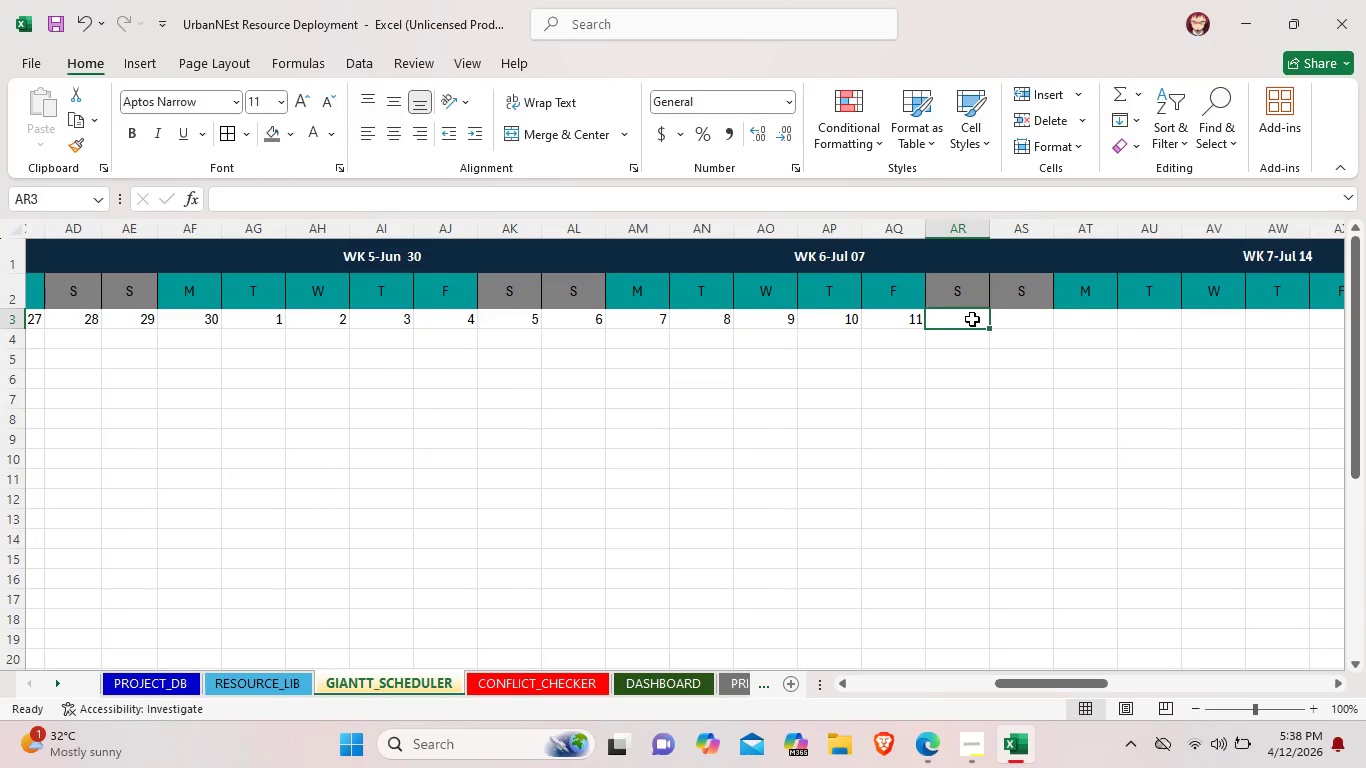 
double_click([972, 319])
 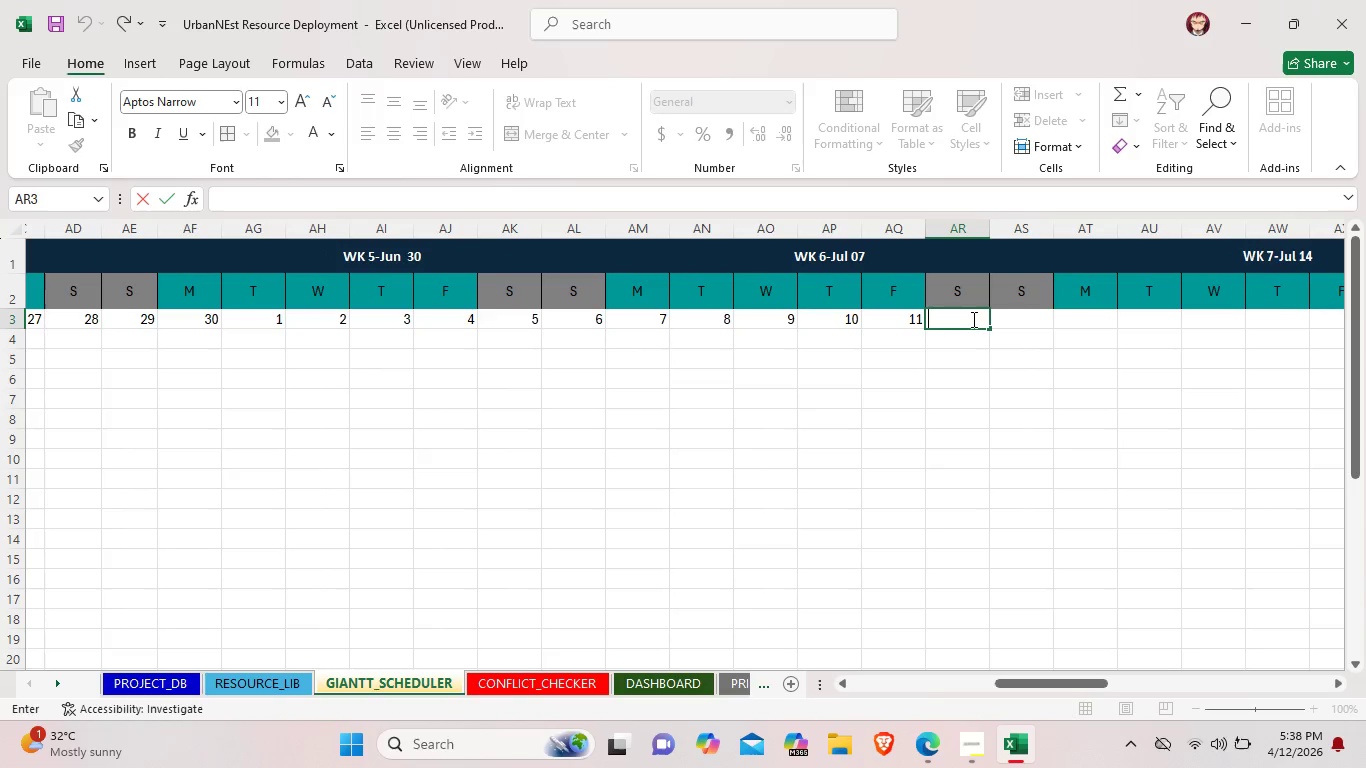 
triple_click([972, 319])
 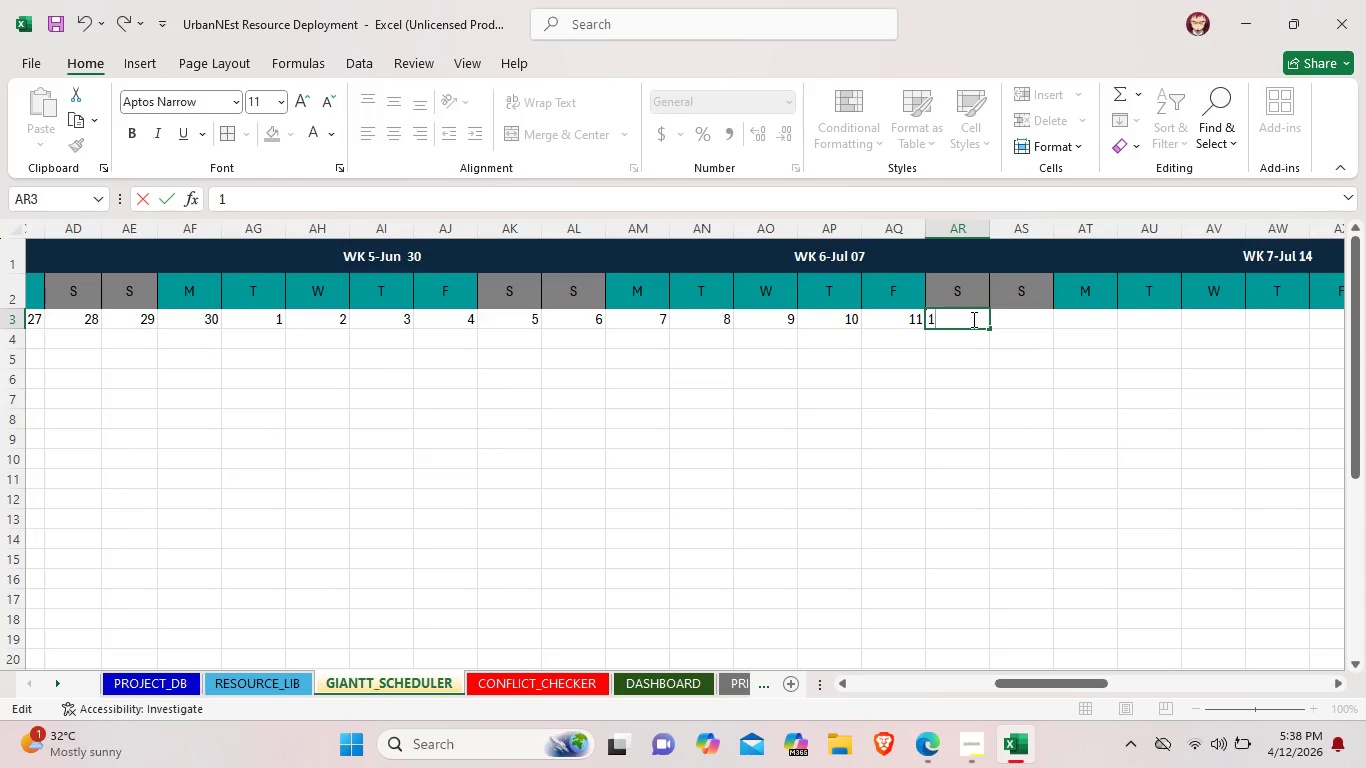 
type(12)
 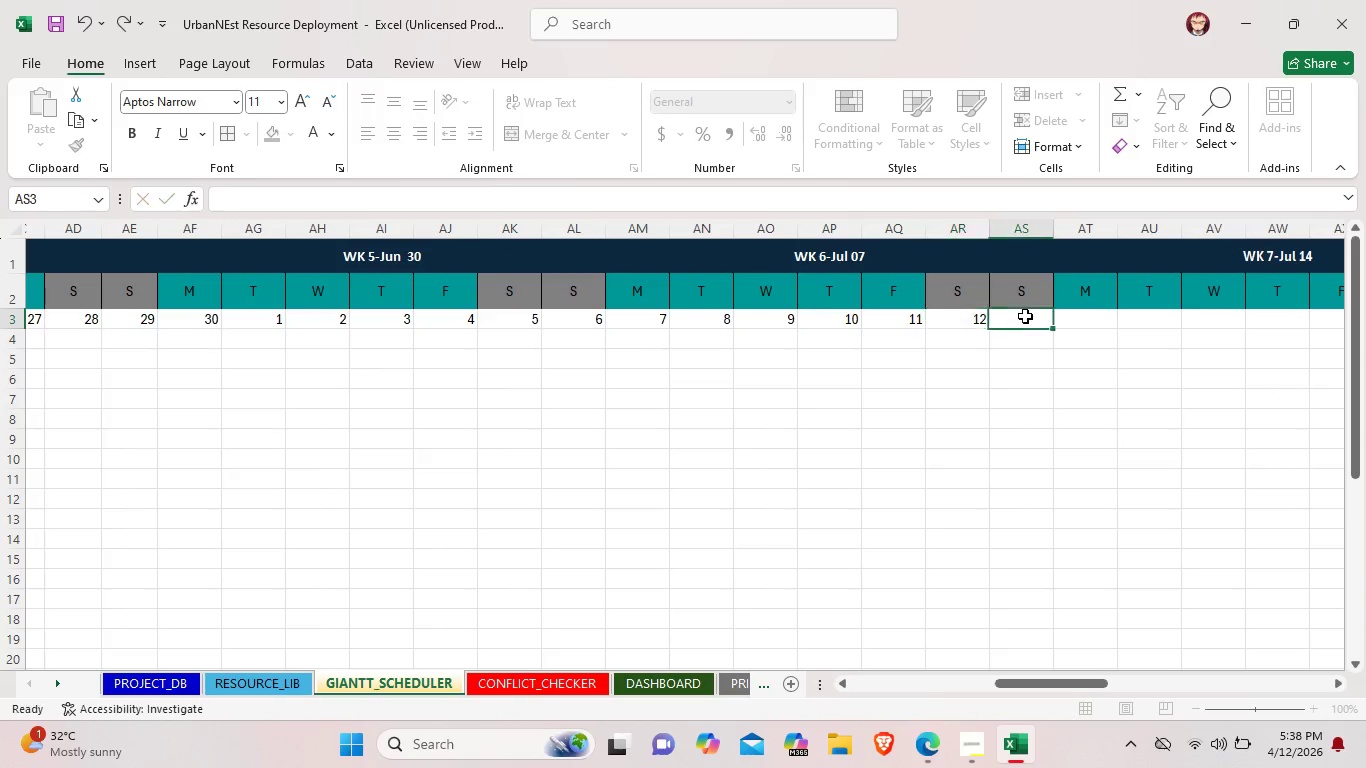 
double_click([1025, 316])
 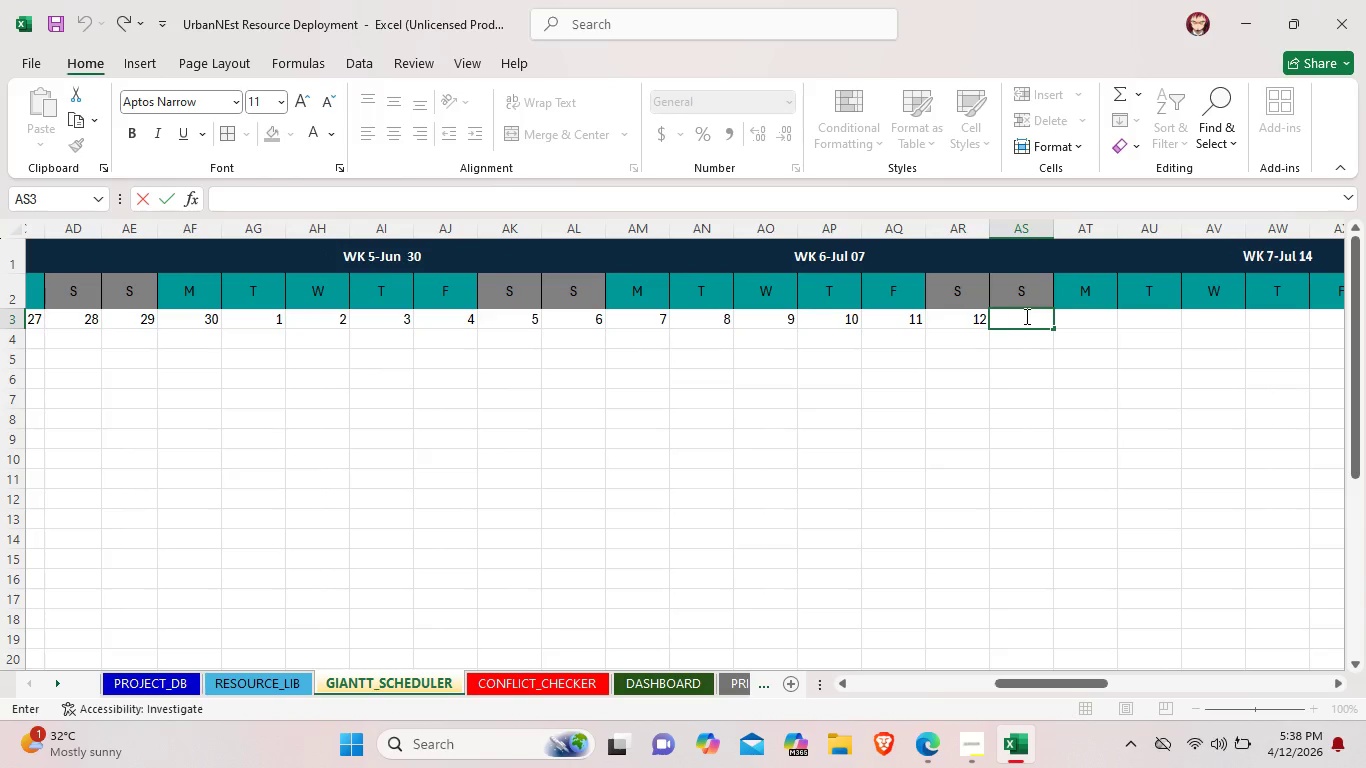 
type(13)
 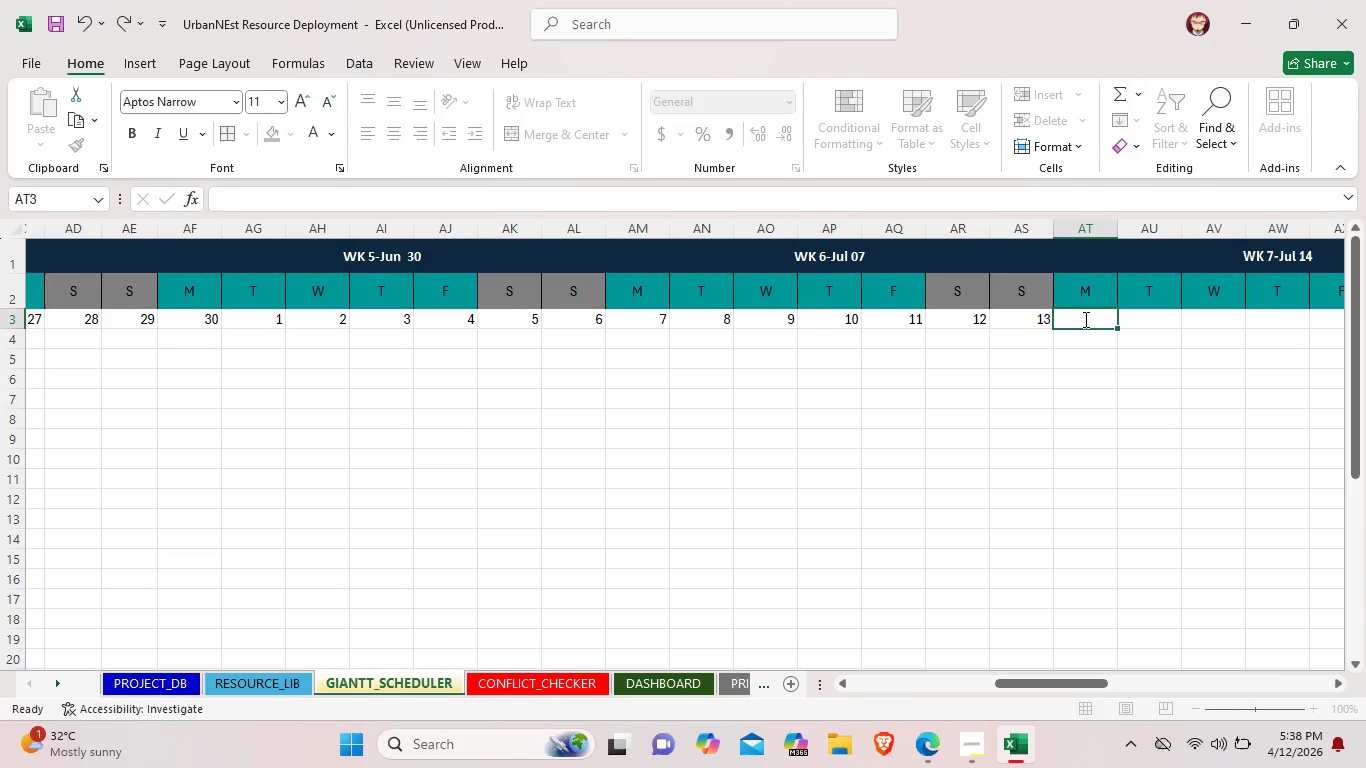 
double_click([1084, 319])
 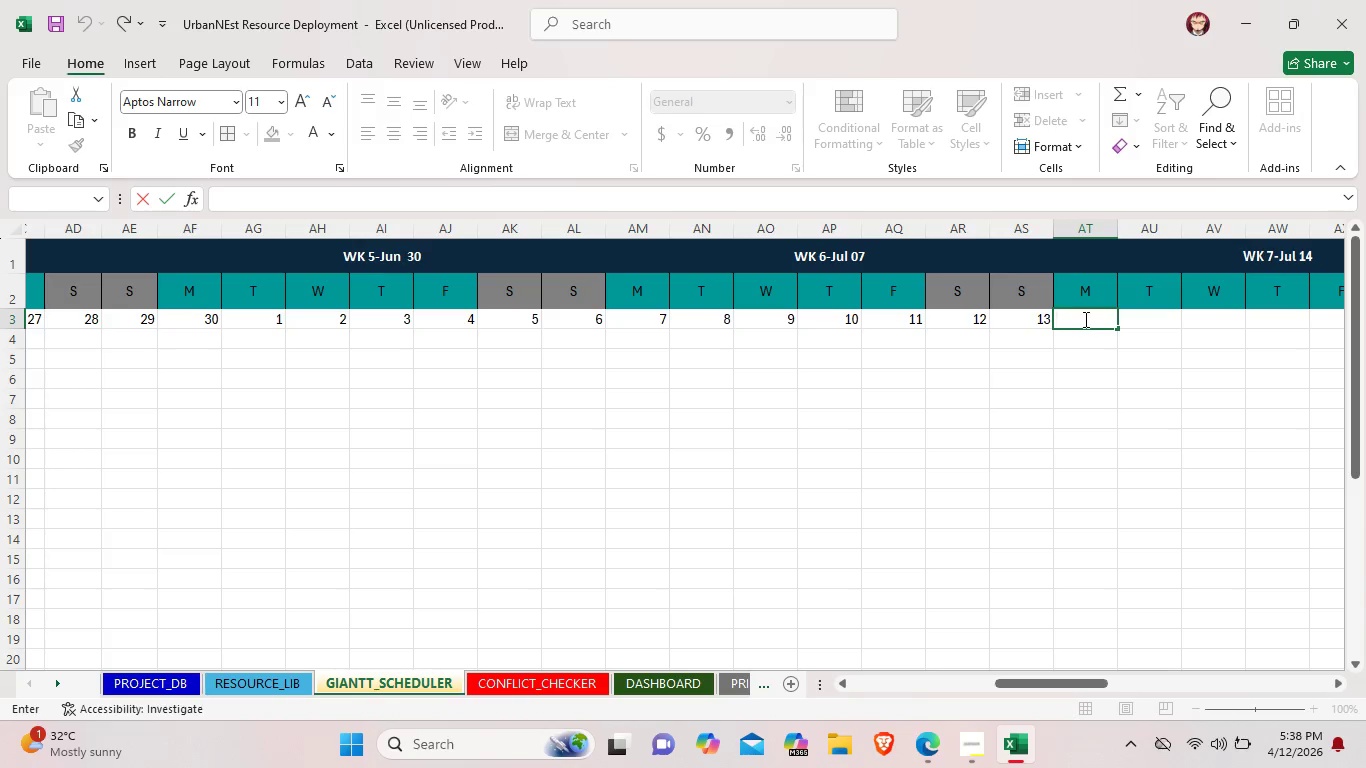 
type(14)
 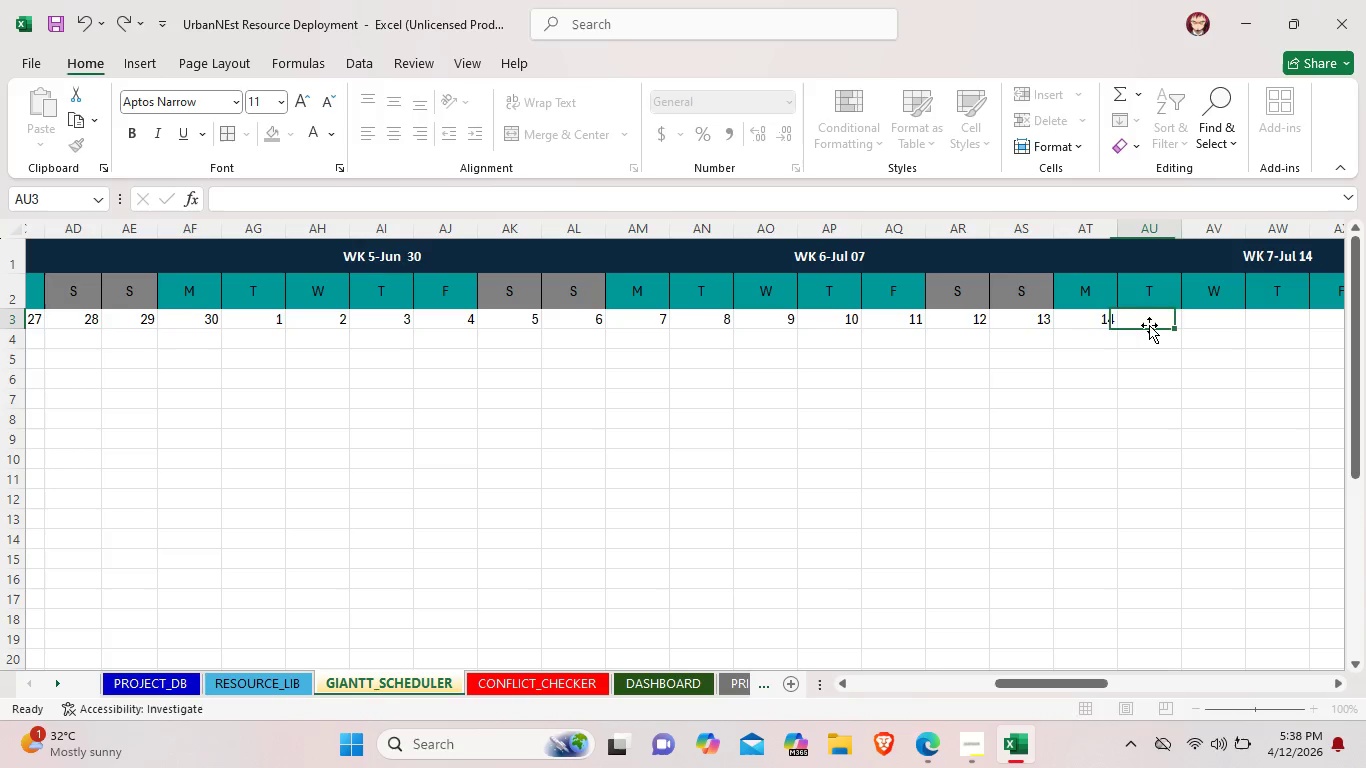 
double_click([1149, 325])
 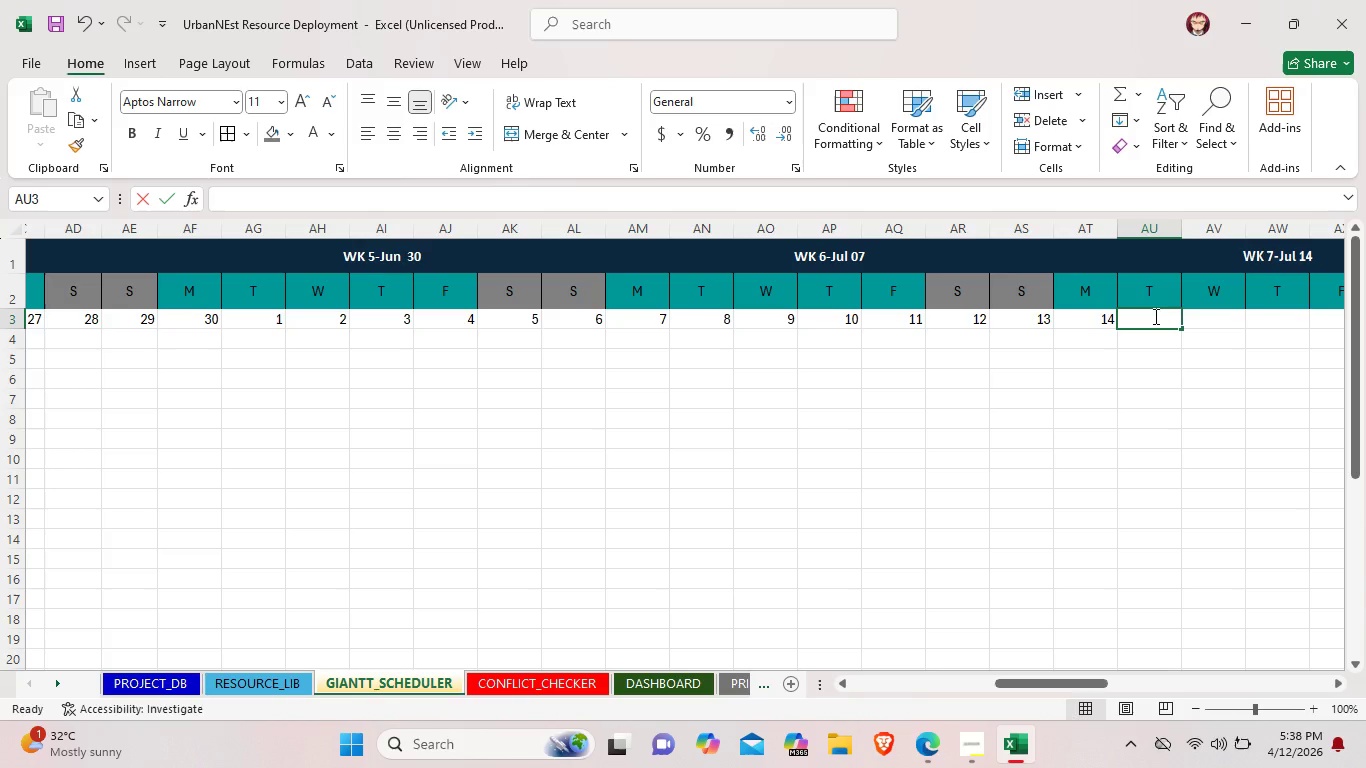 
double_click([1154, 316])
 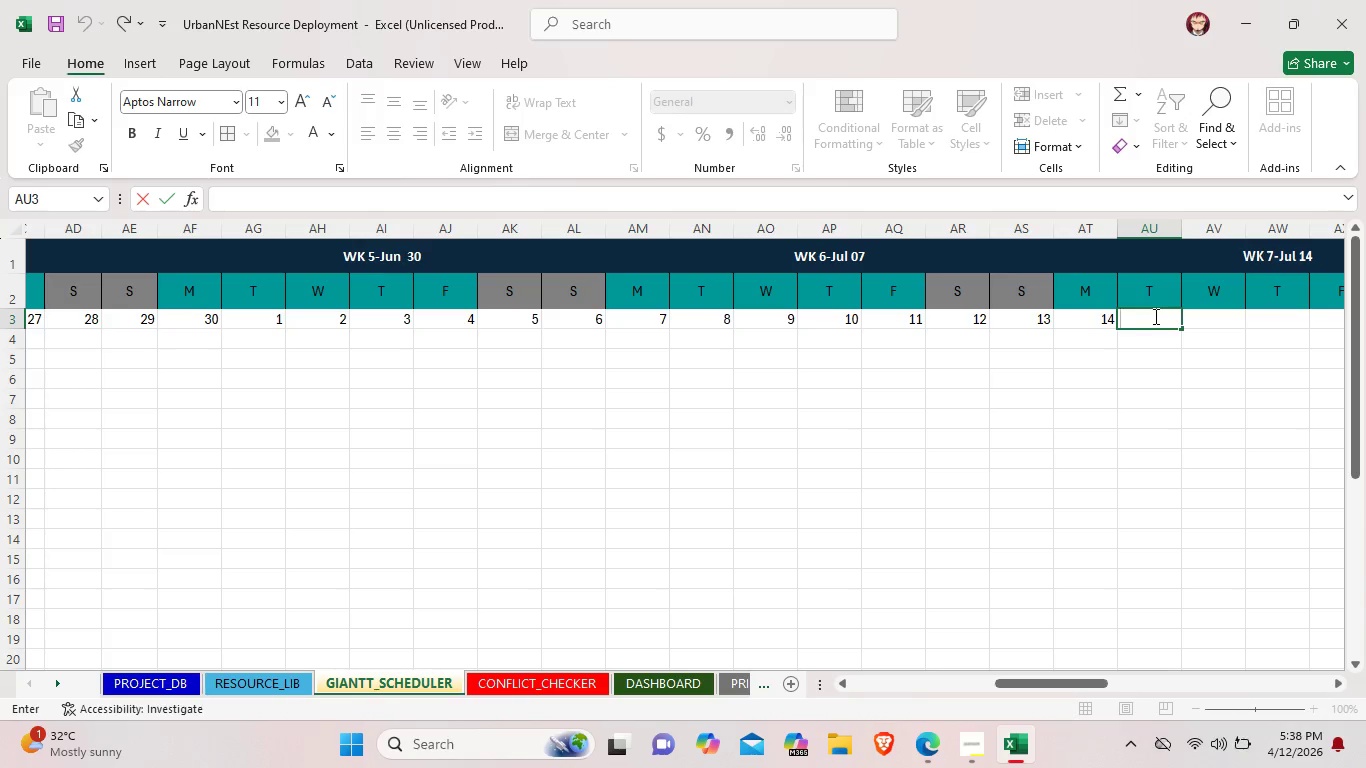 
type(15)
 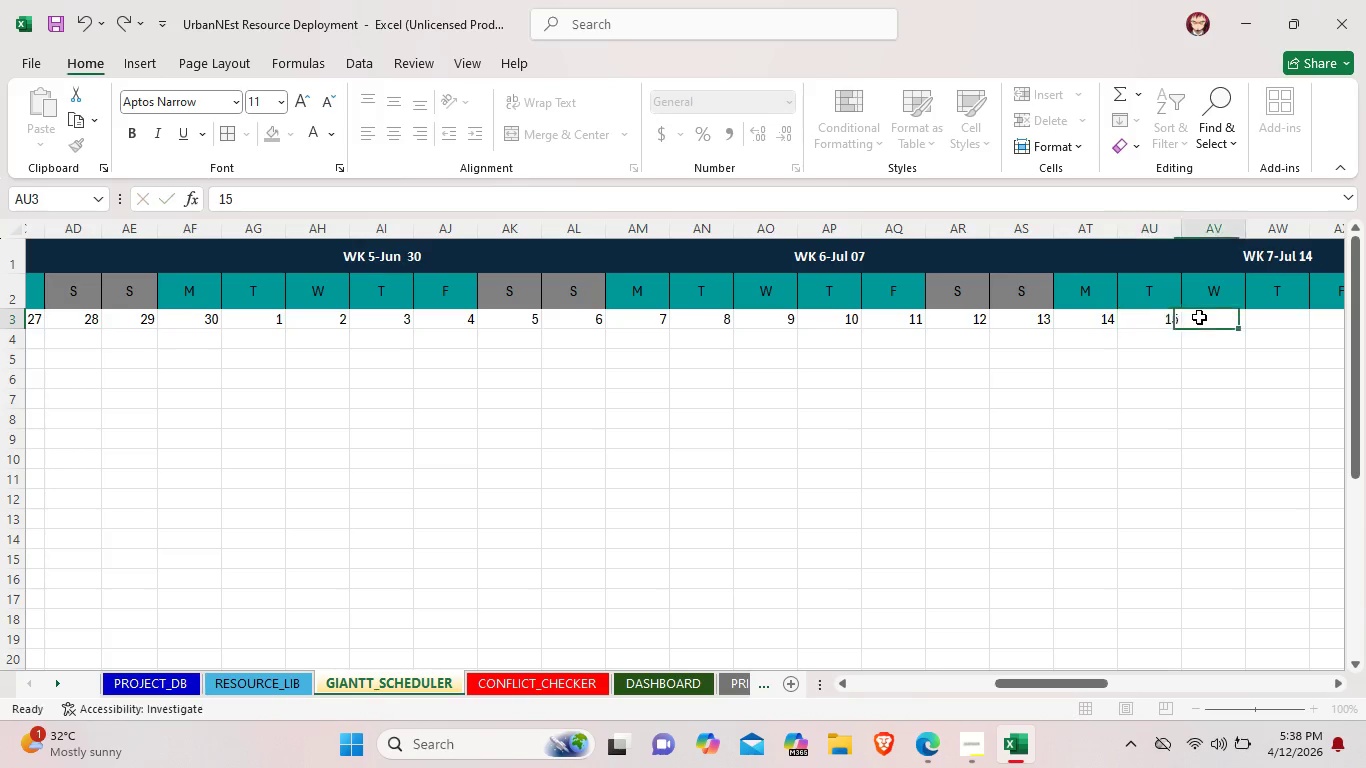 
double_click([1199, 317])
 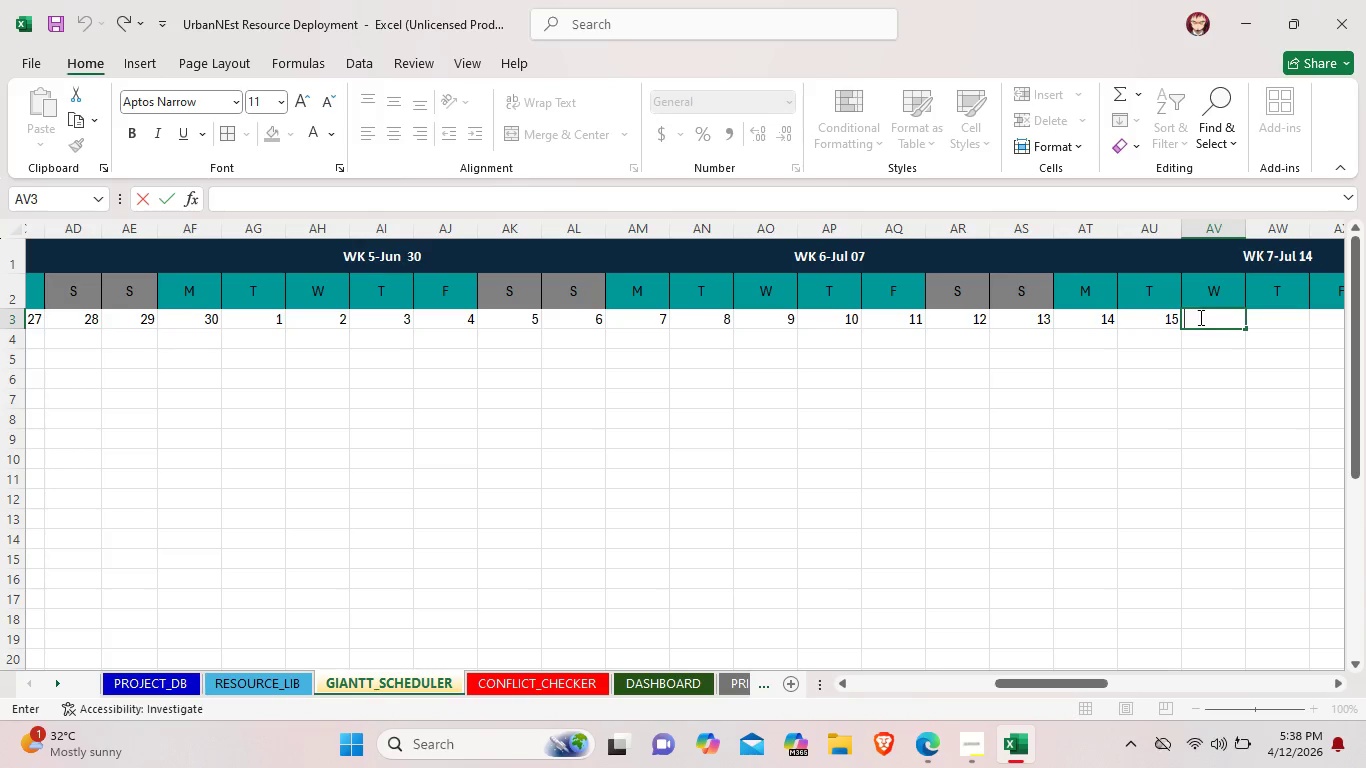 
type(16)
 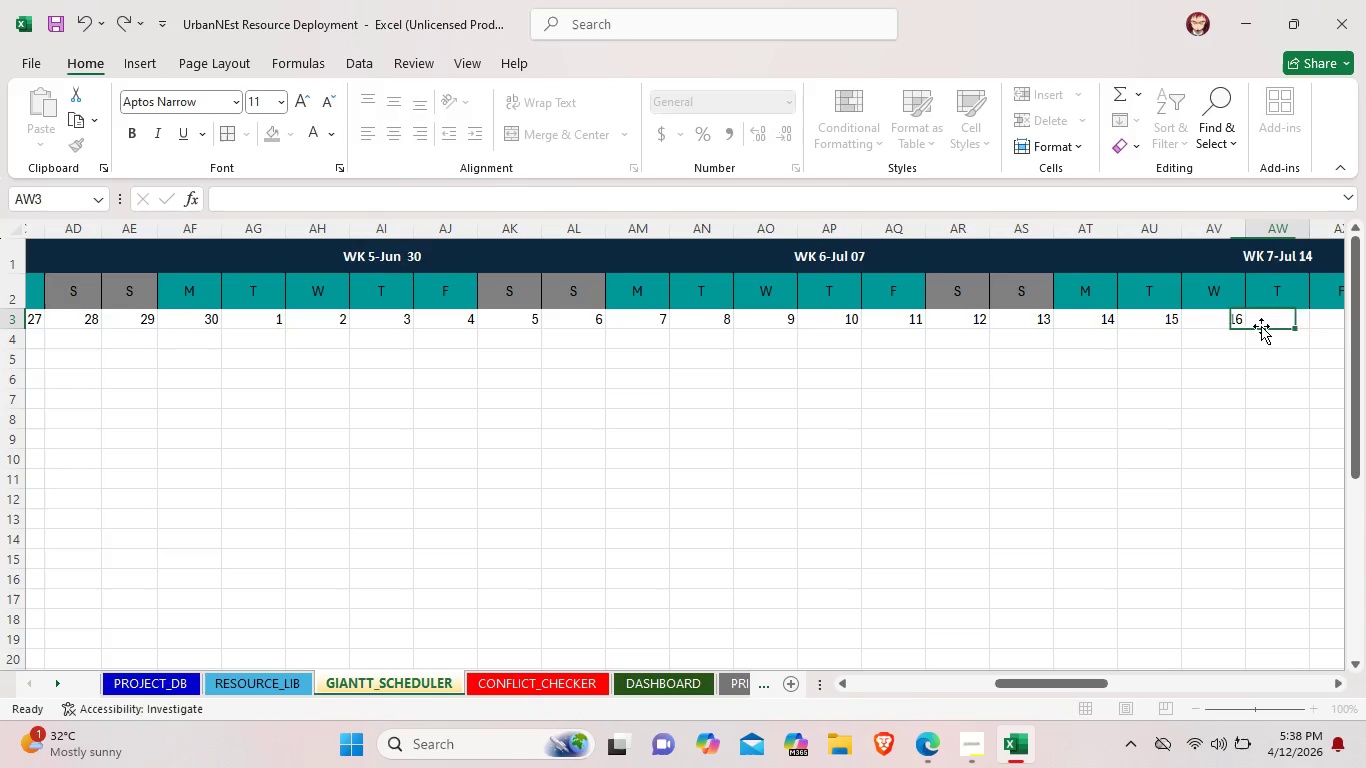 
double_click([1261, 326])
 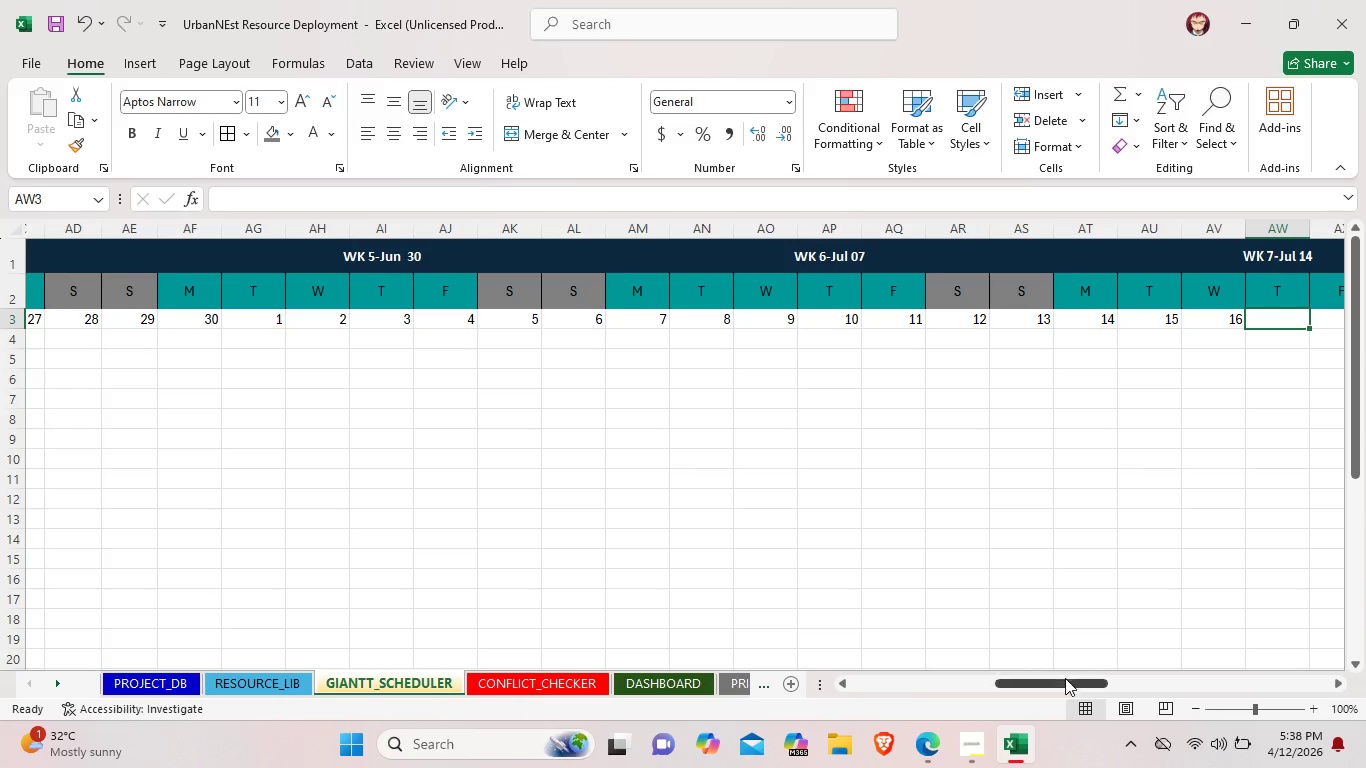 
left_click_drag(start_coordinate=[1065, 678], to_coordinate=[1128, 676])
 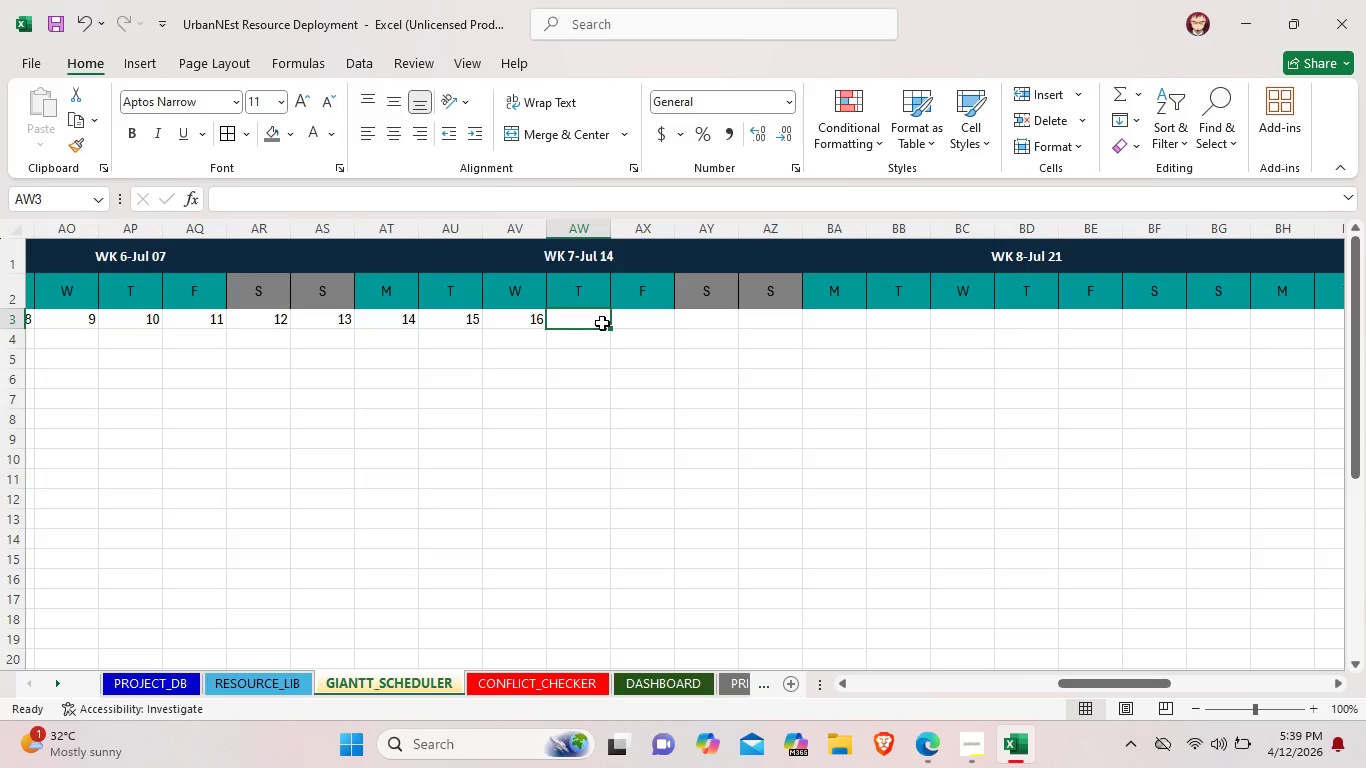 
double_click([602, 323])
 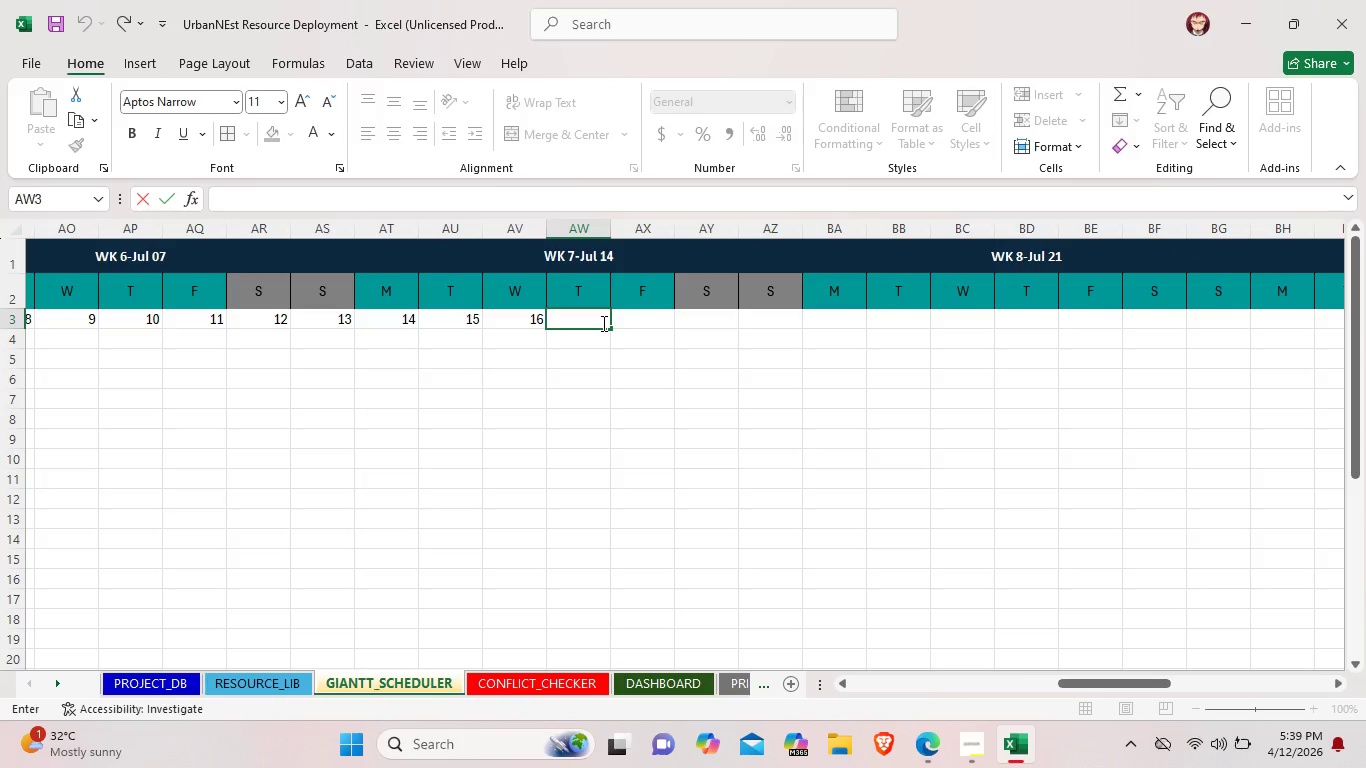 
type(17)
 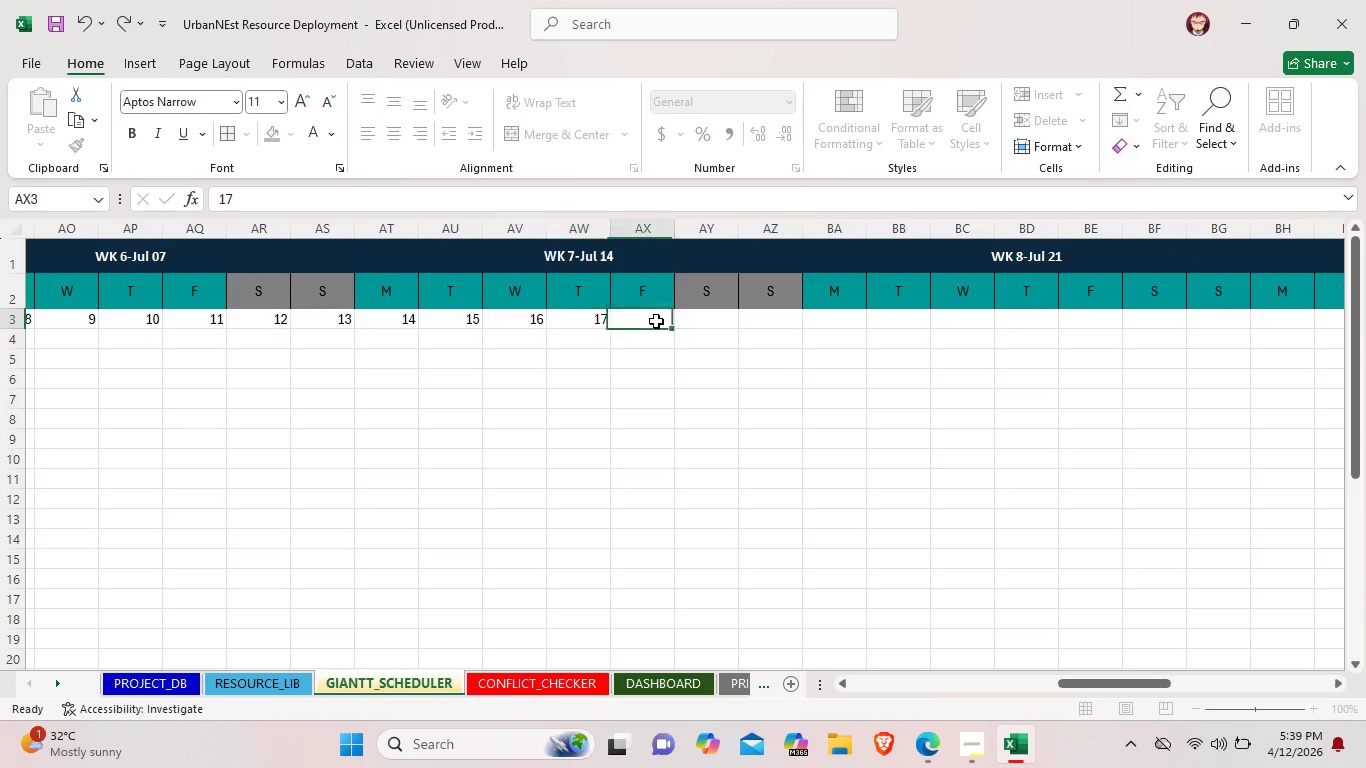 
double_click([656, 321])
 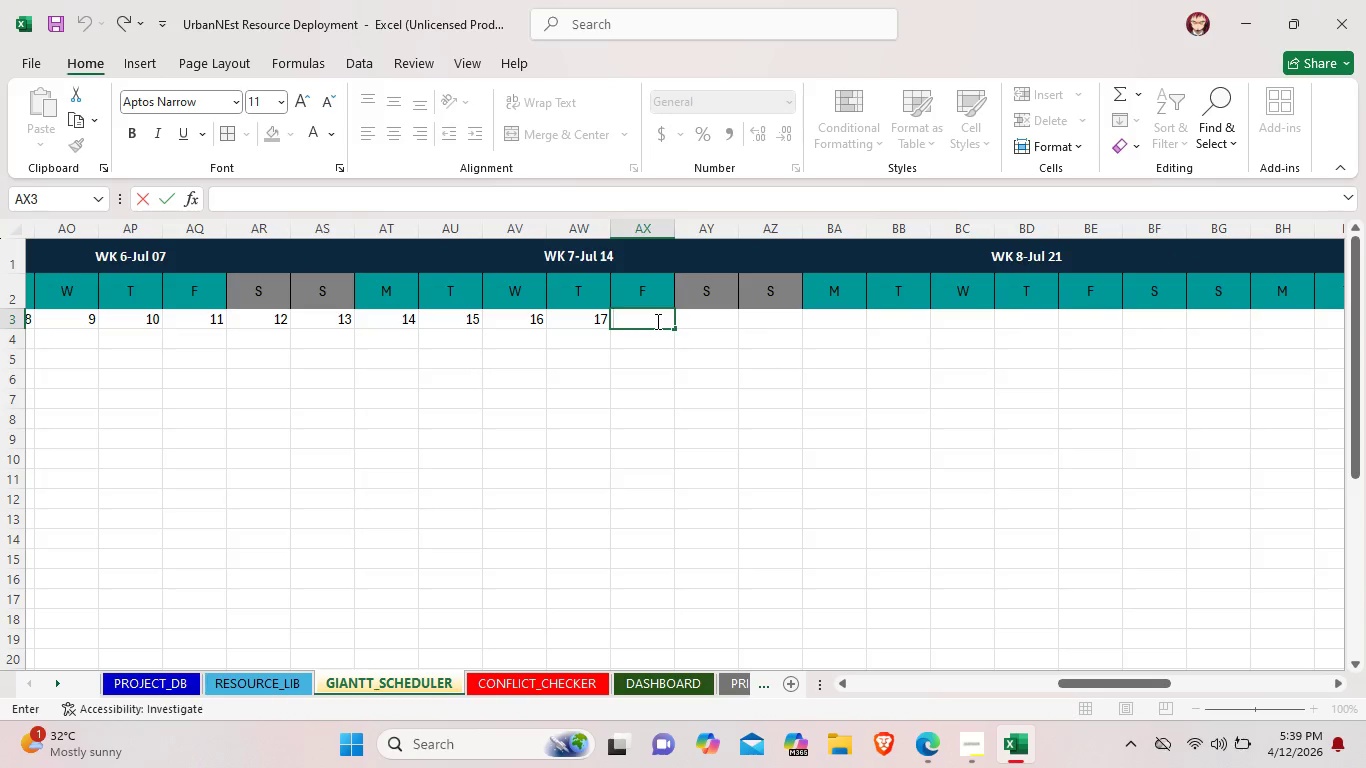 
type(18)
 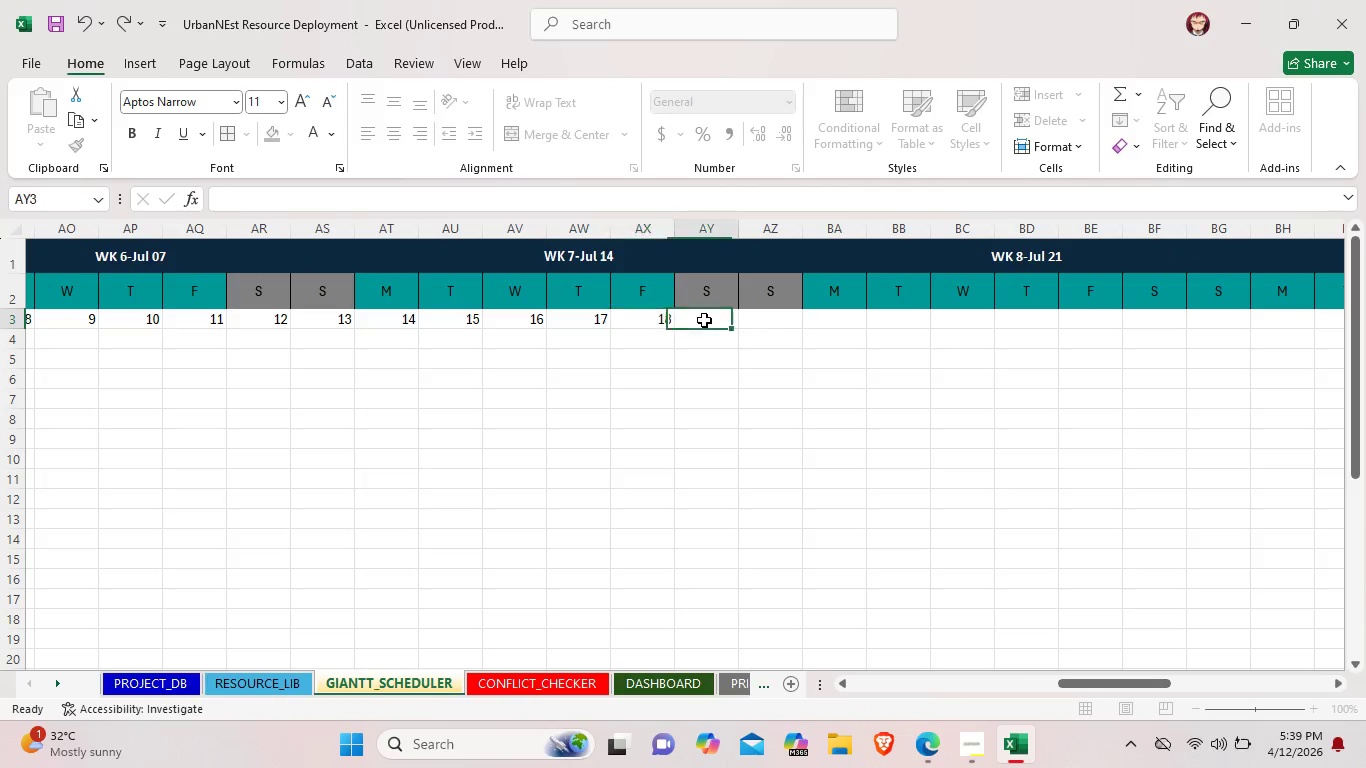 
double_click([704, 320])
 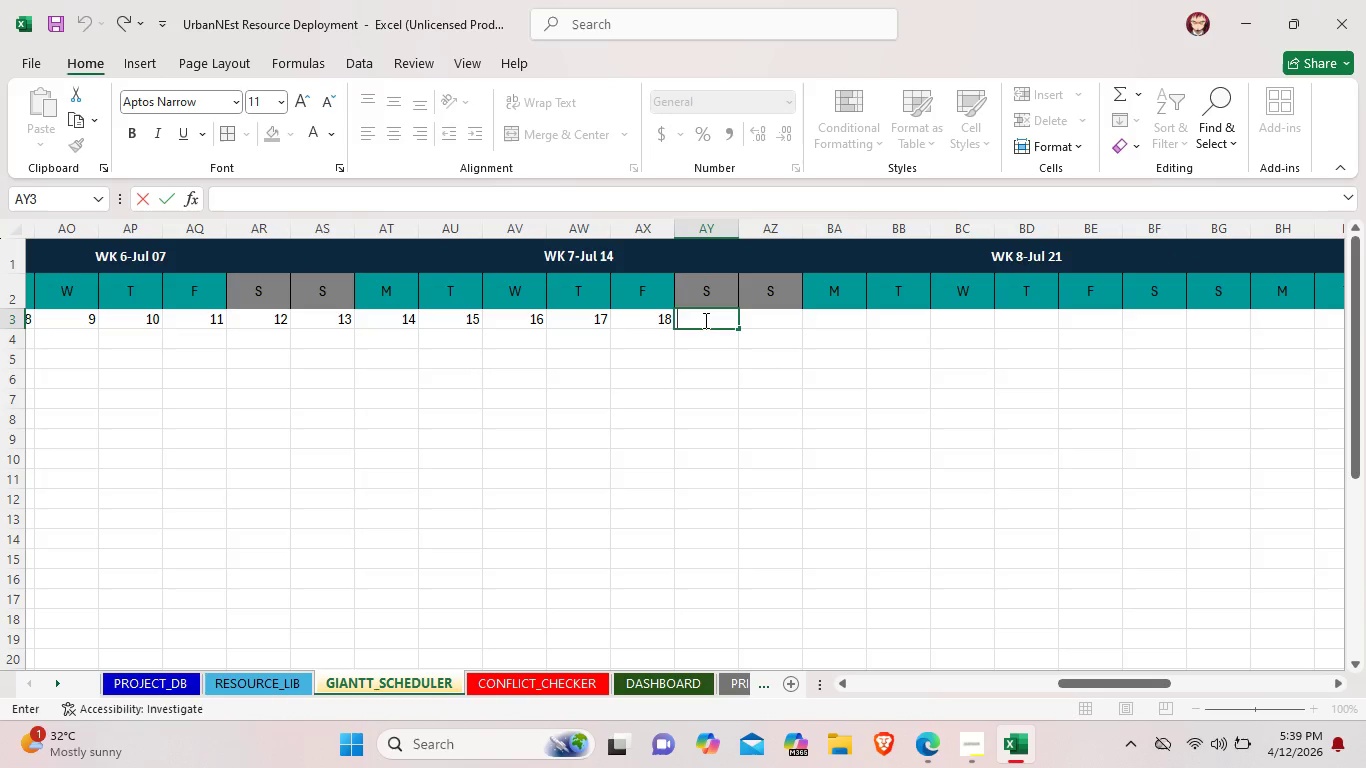 
type(19)
 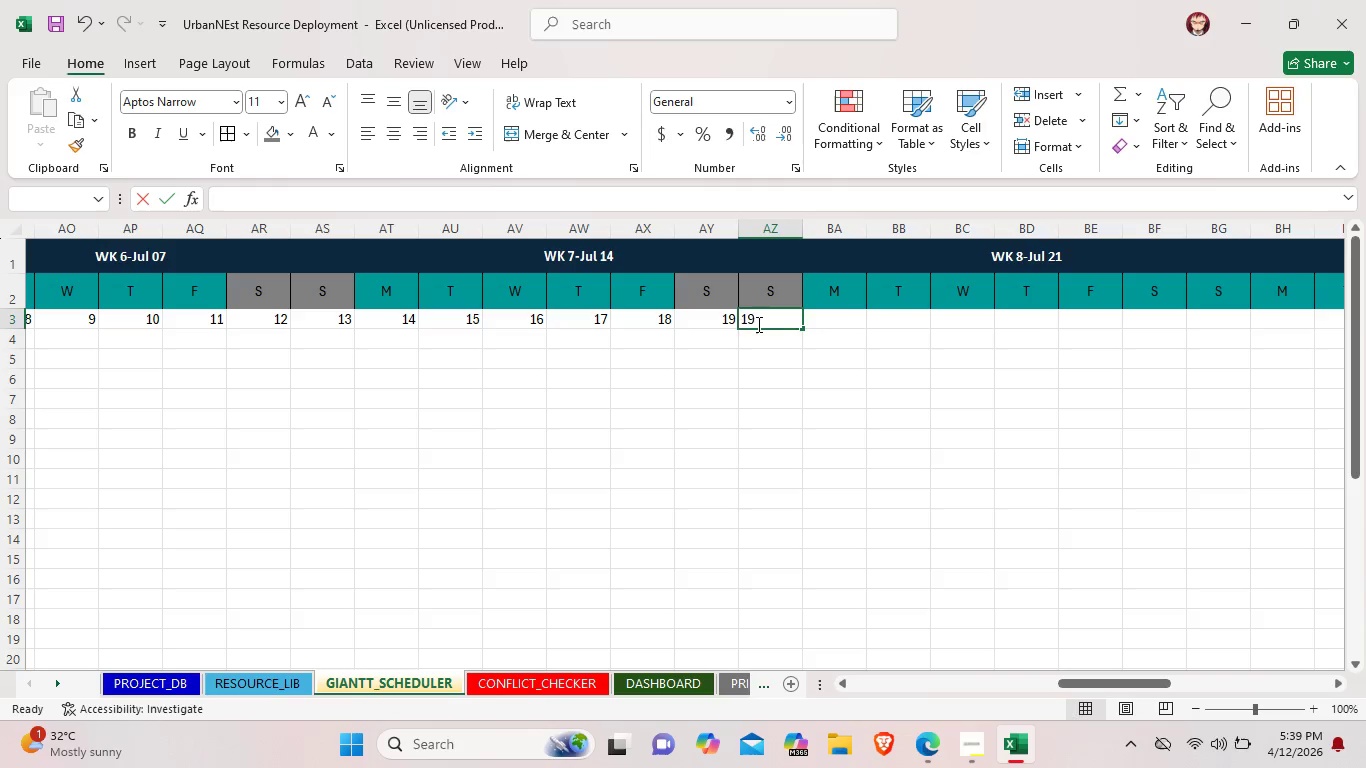 
double_click([757, 324])
 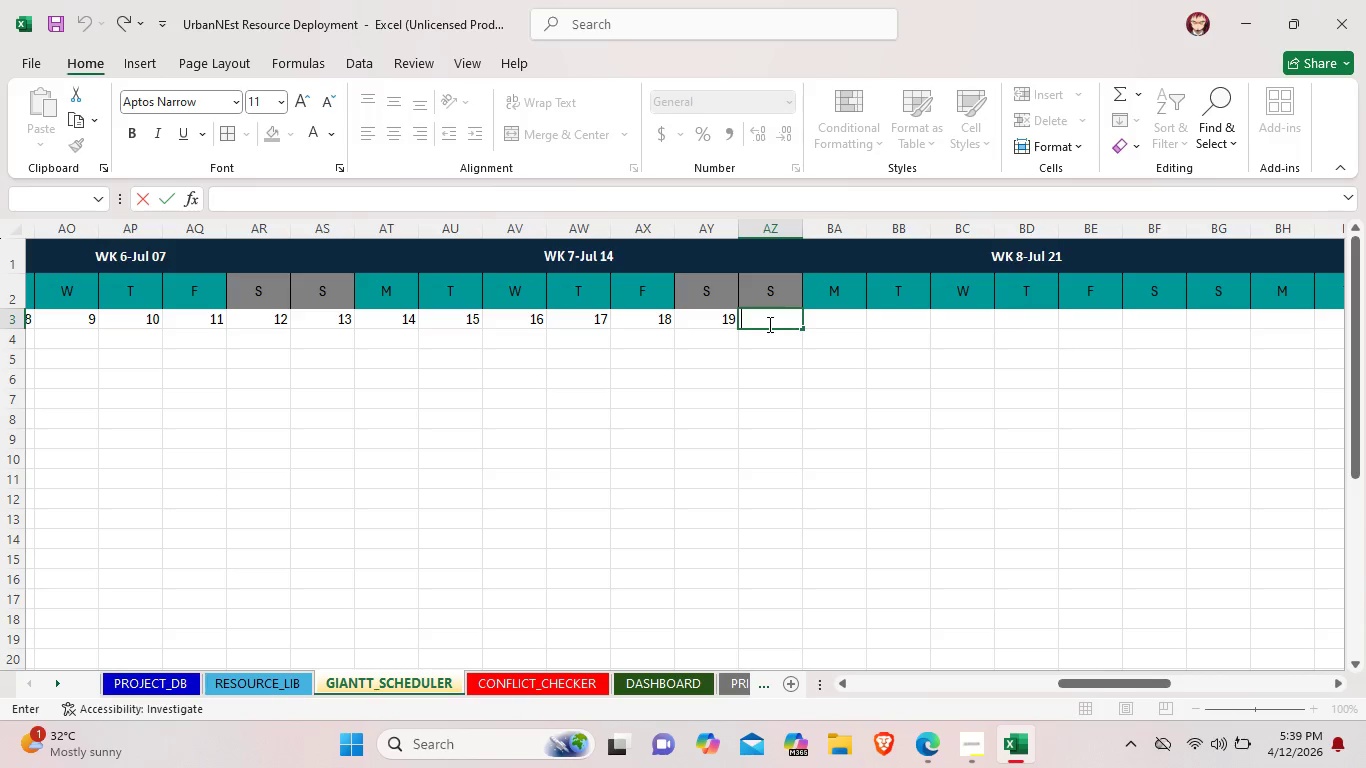 
type(20 )
 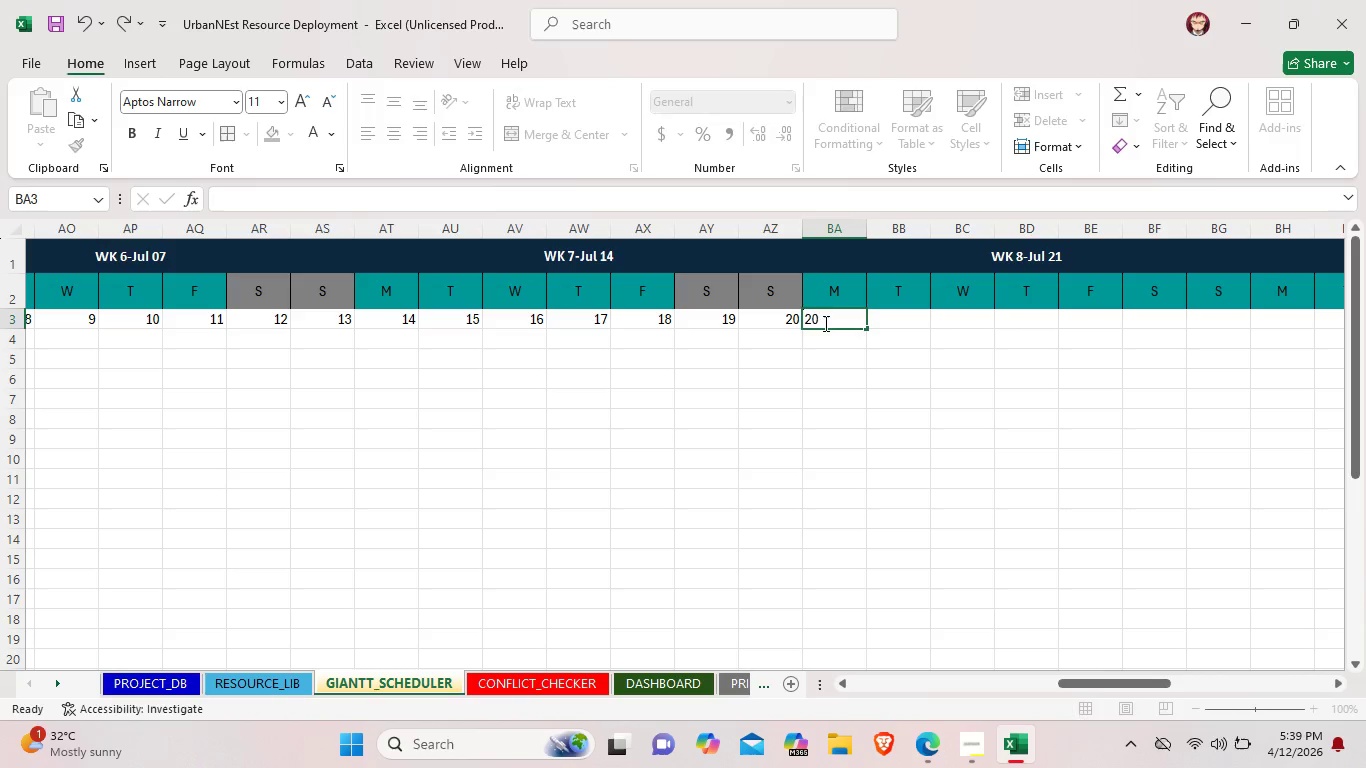 
double_click([824, 323])
 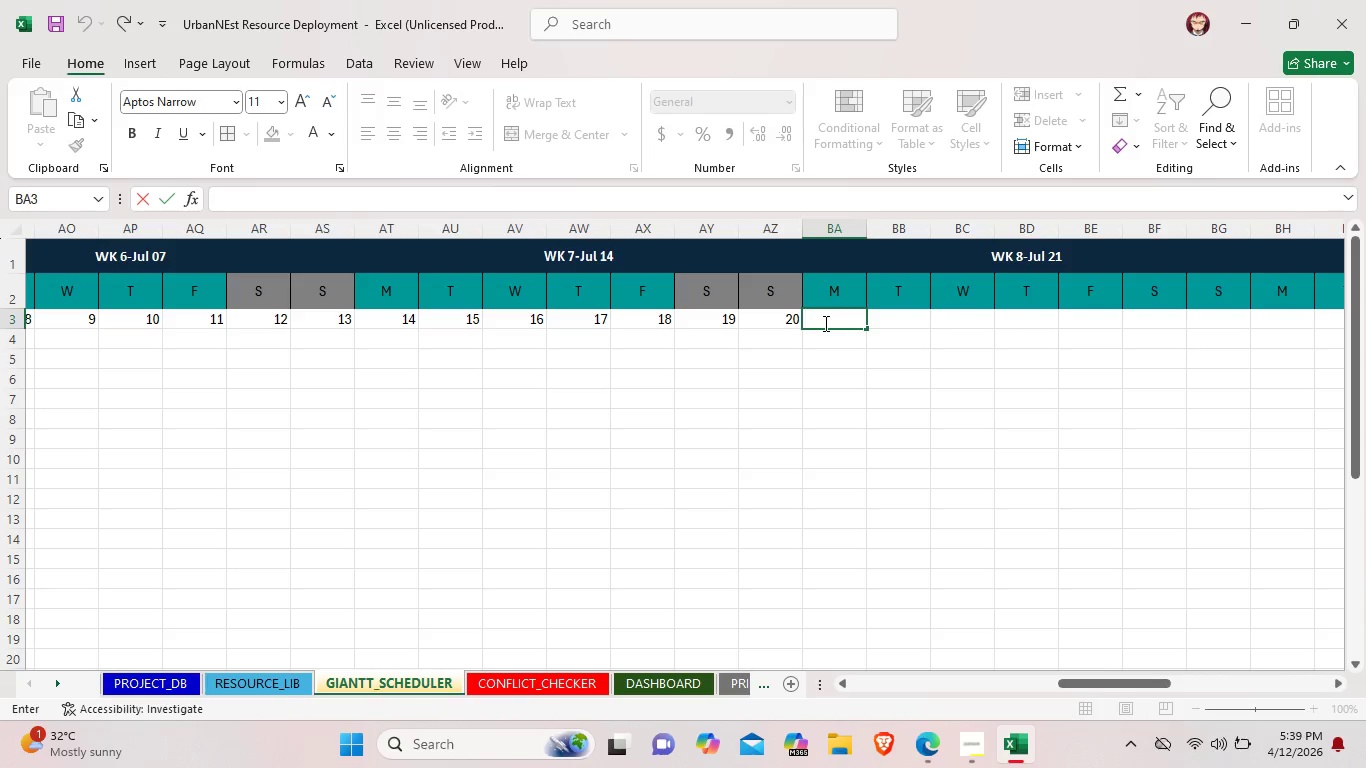 
type(21)
 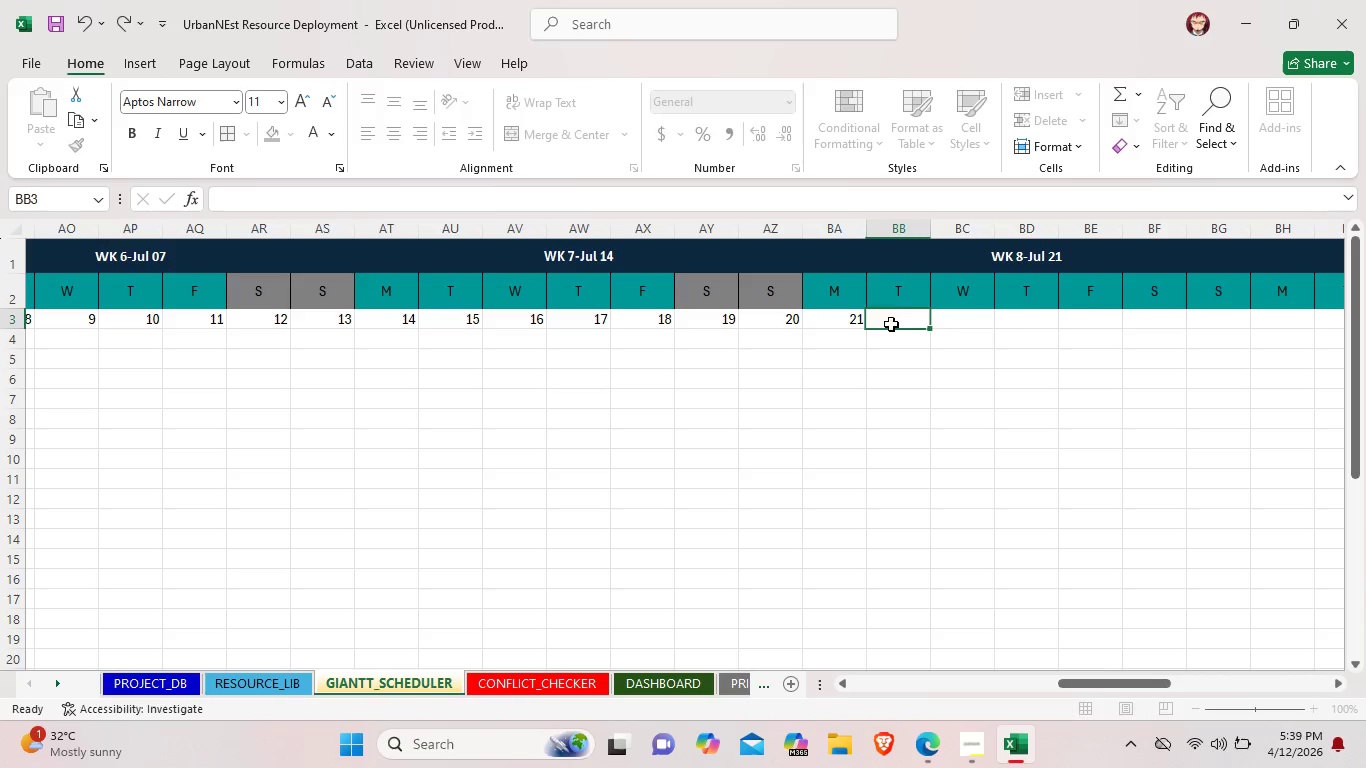 
double_click([891, 324])
 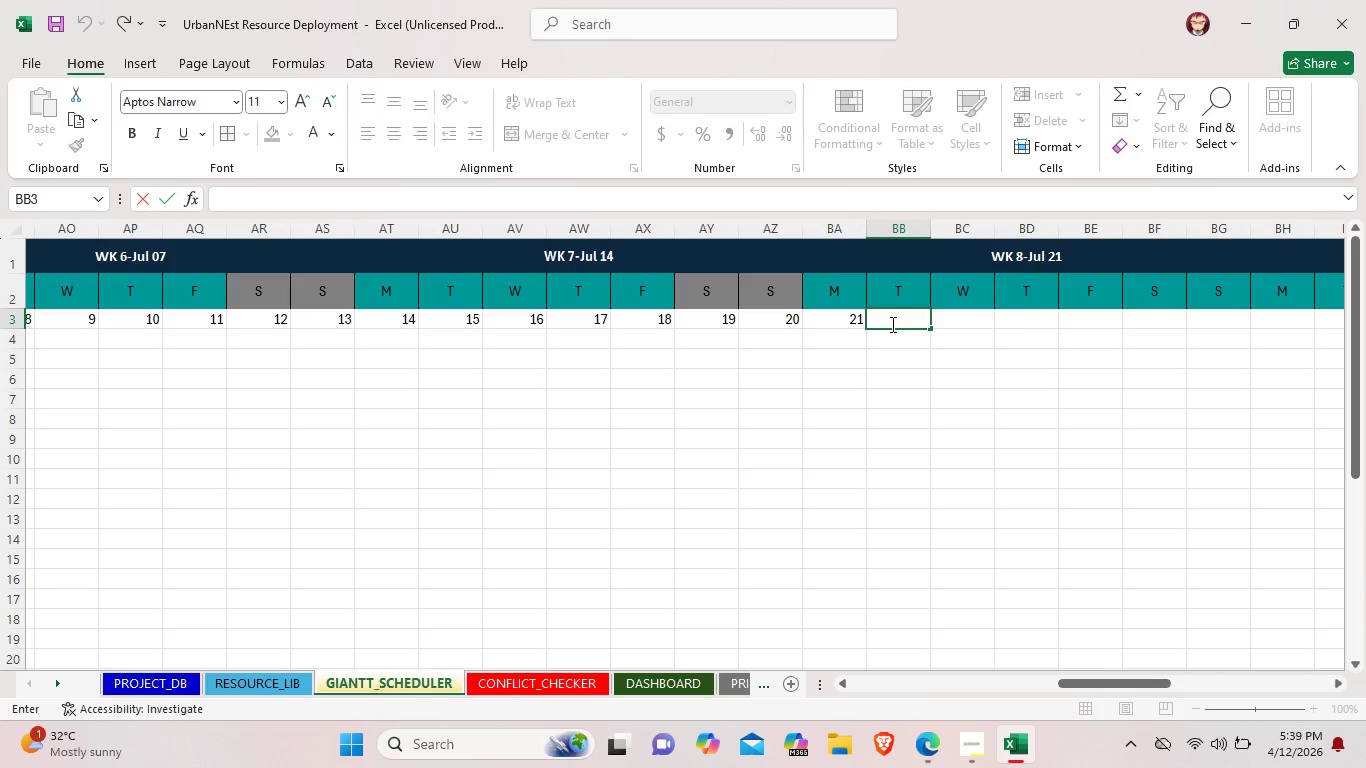 
type(22)
 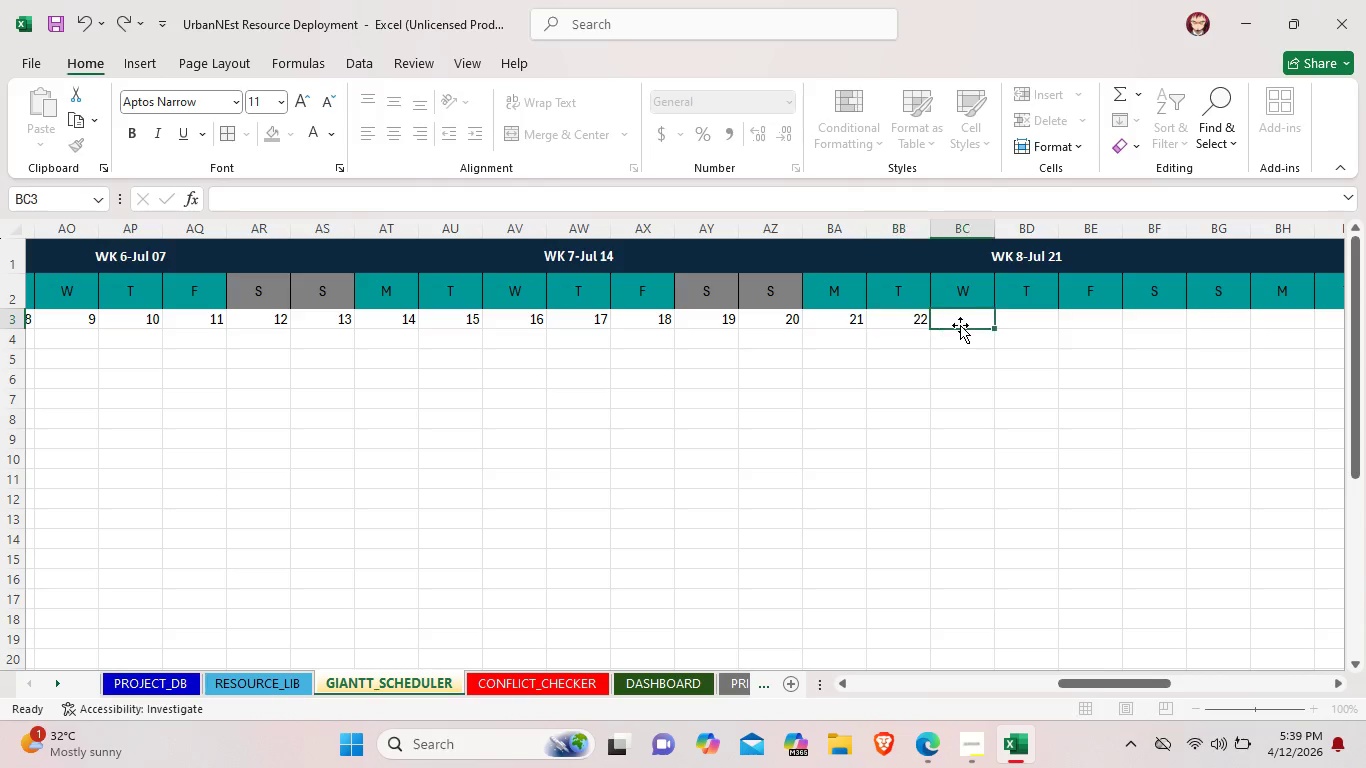 
double_click([960, 325])
 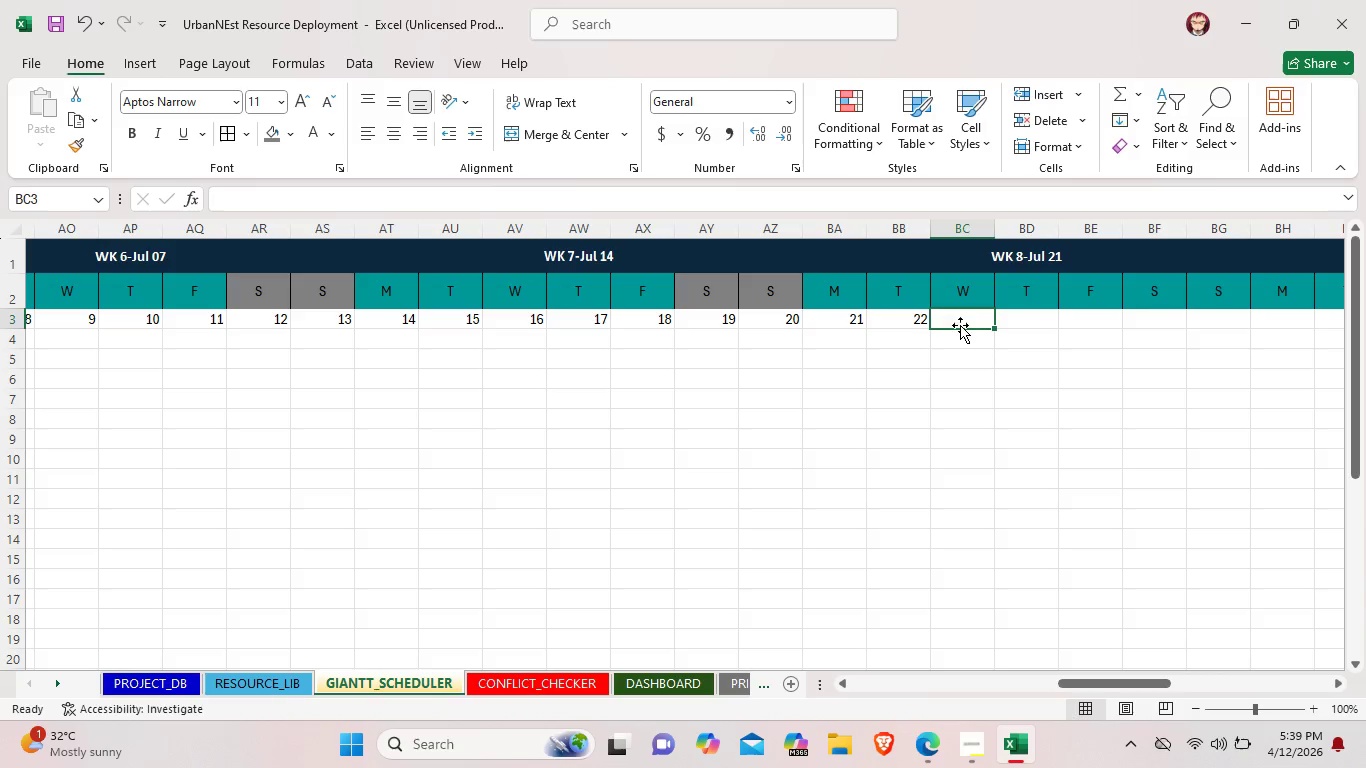 
type(23)
 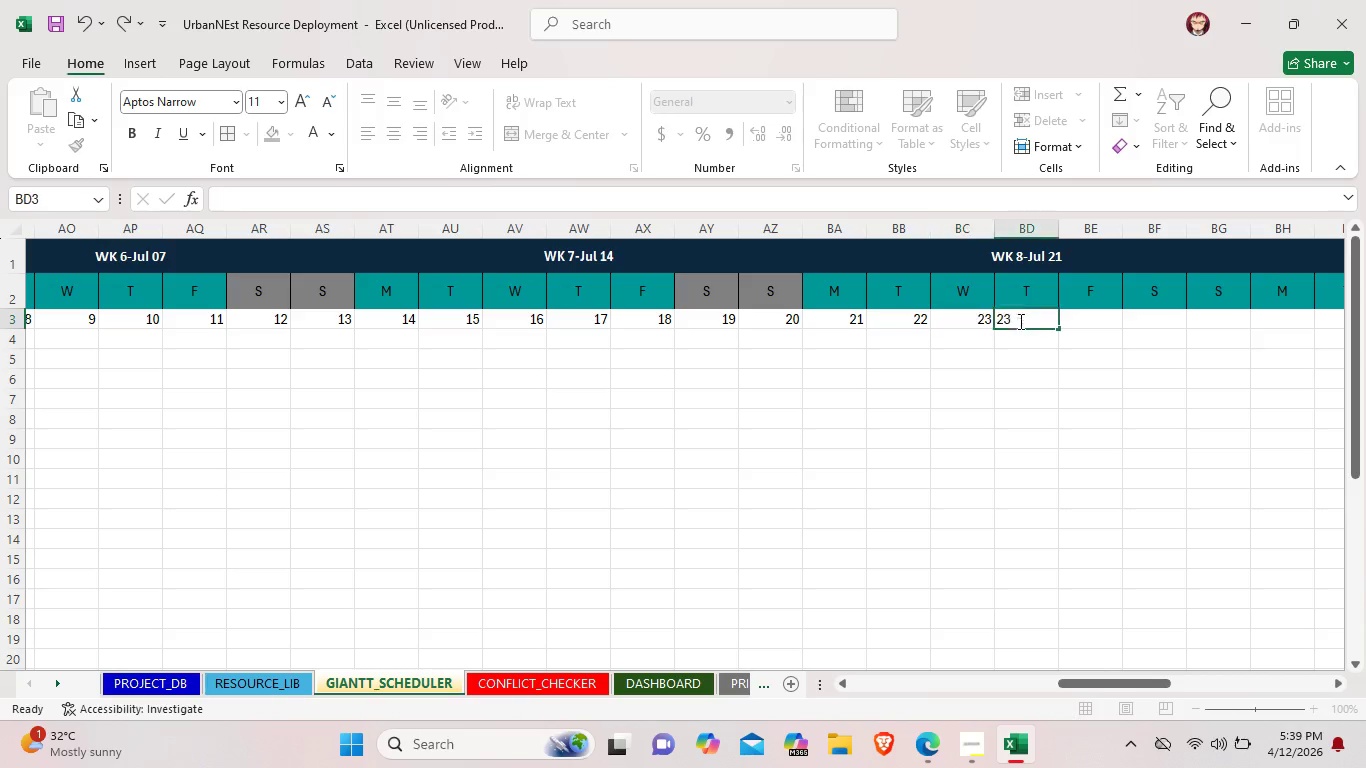 
double_click([1019, 321])
 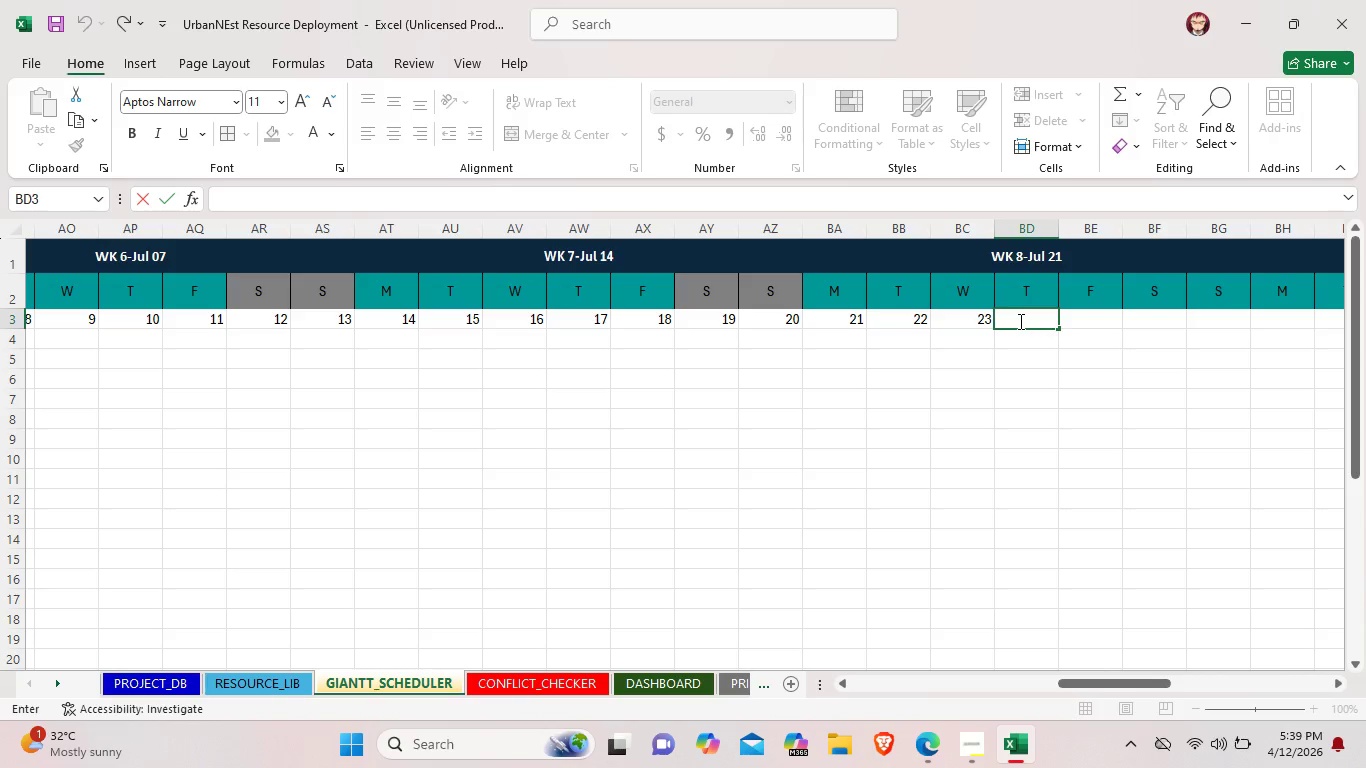 
type(24)
 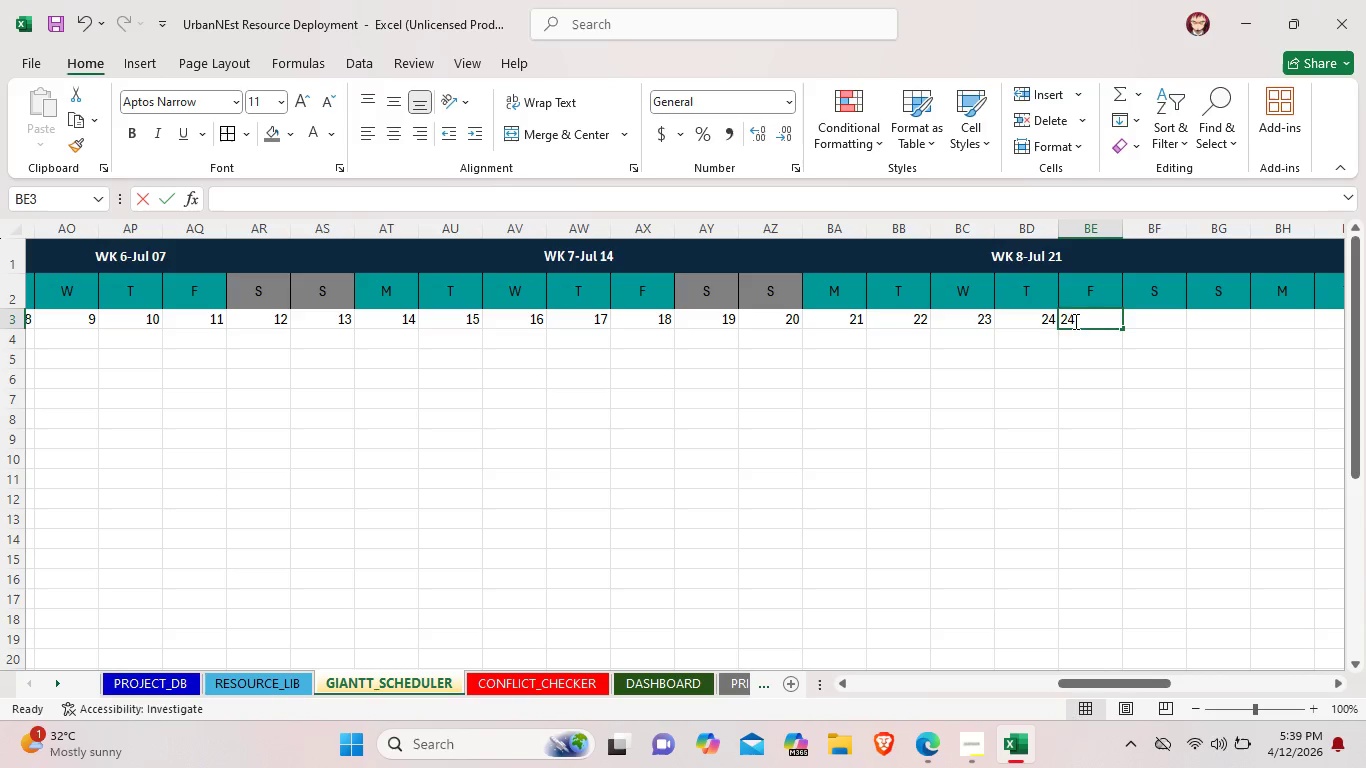 
double_click([1074, 321])
 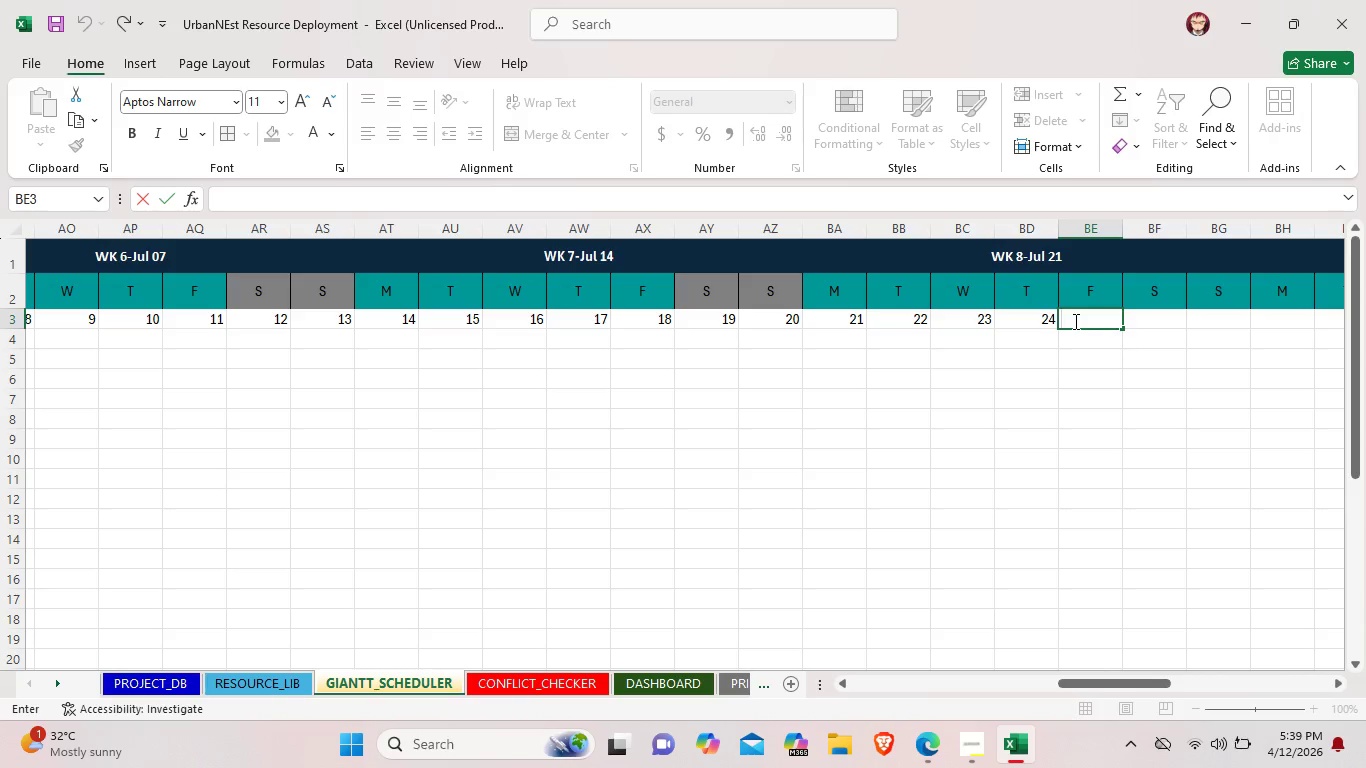 
type(25)
 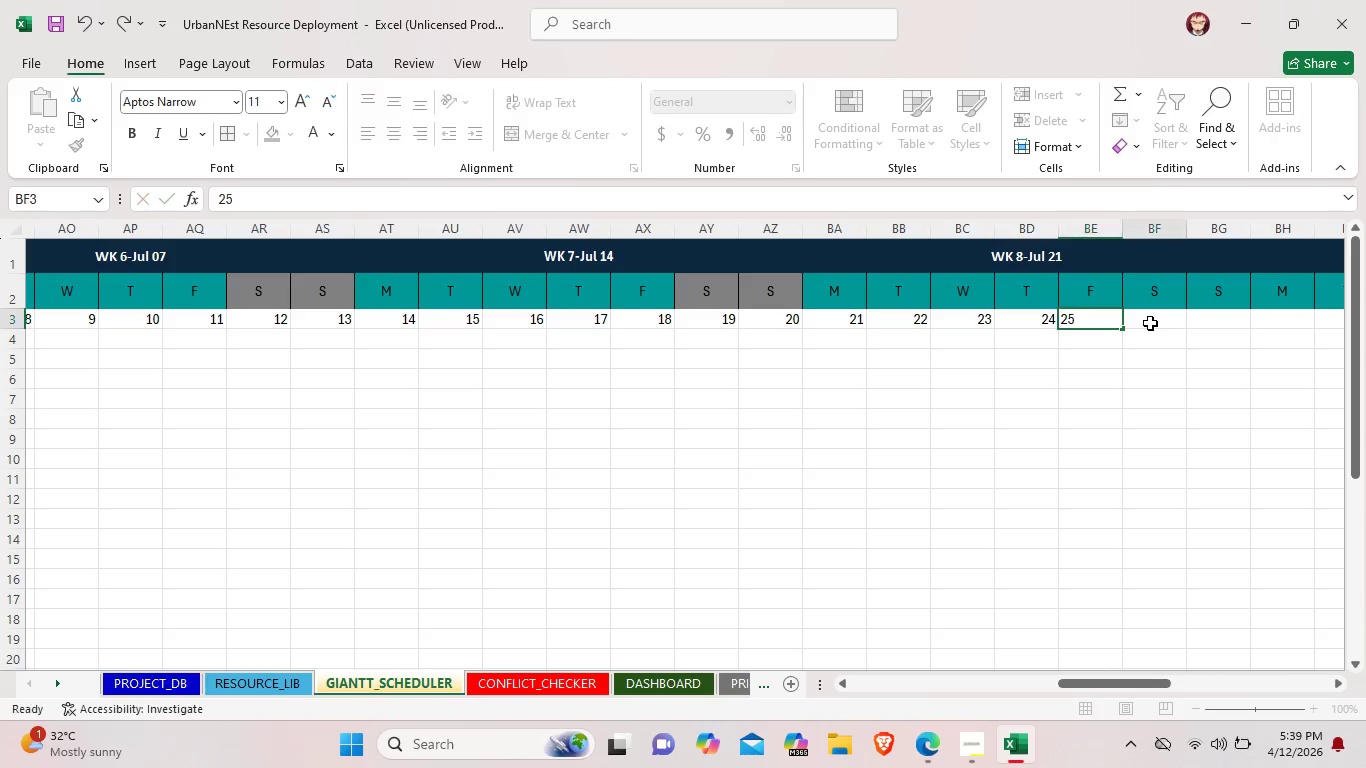 
double_click([1150, 323])
 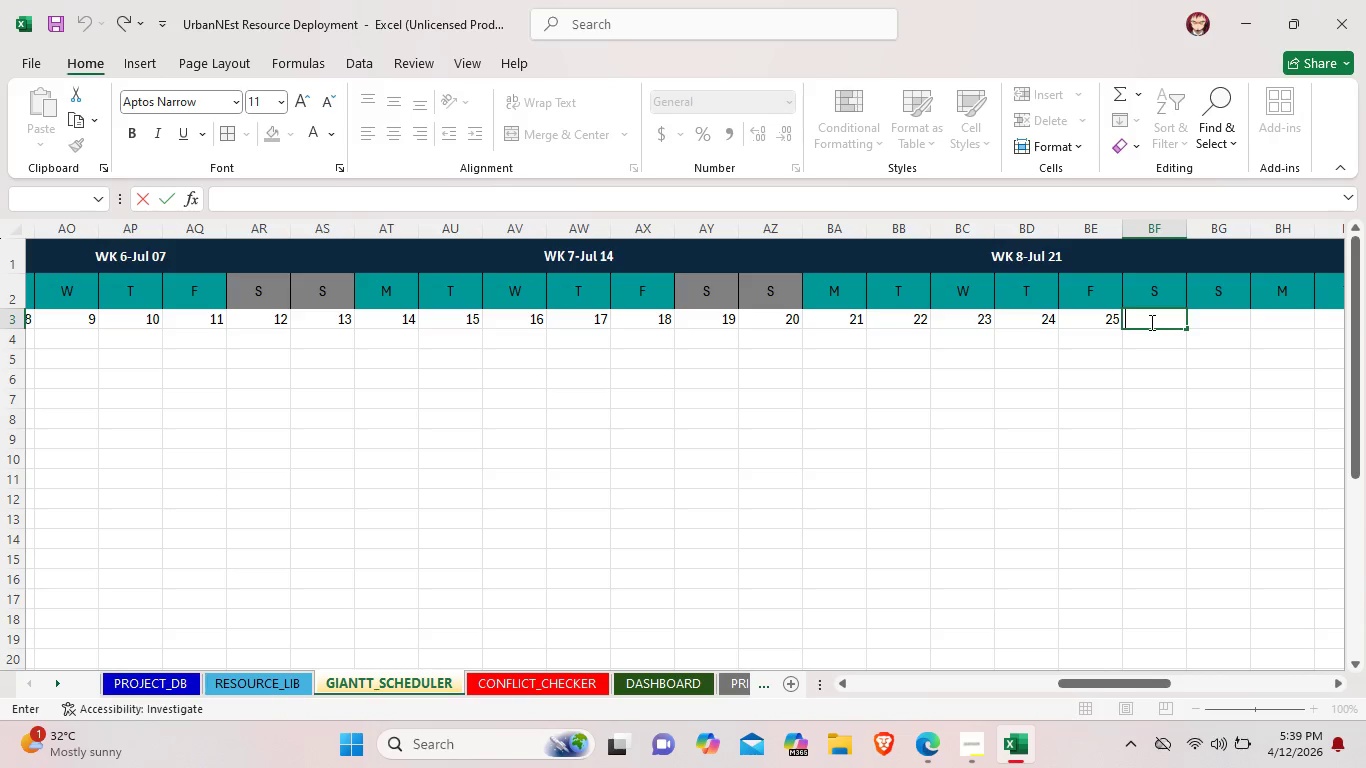 
type(26)
 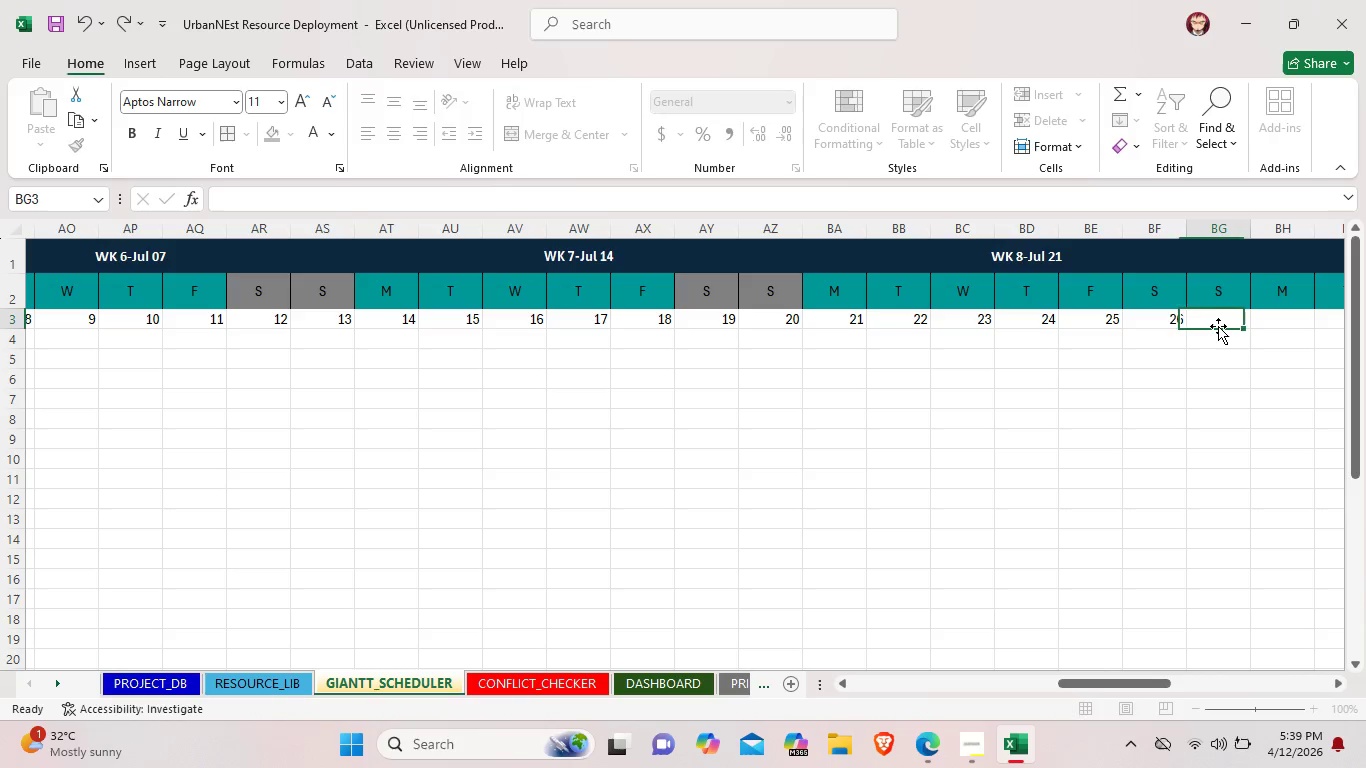 
double_click([1218, 326])
 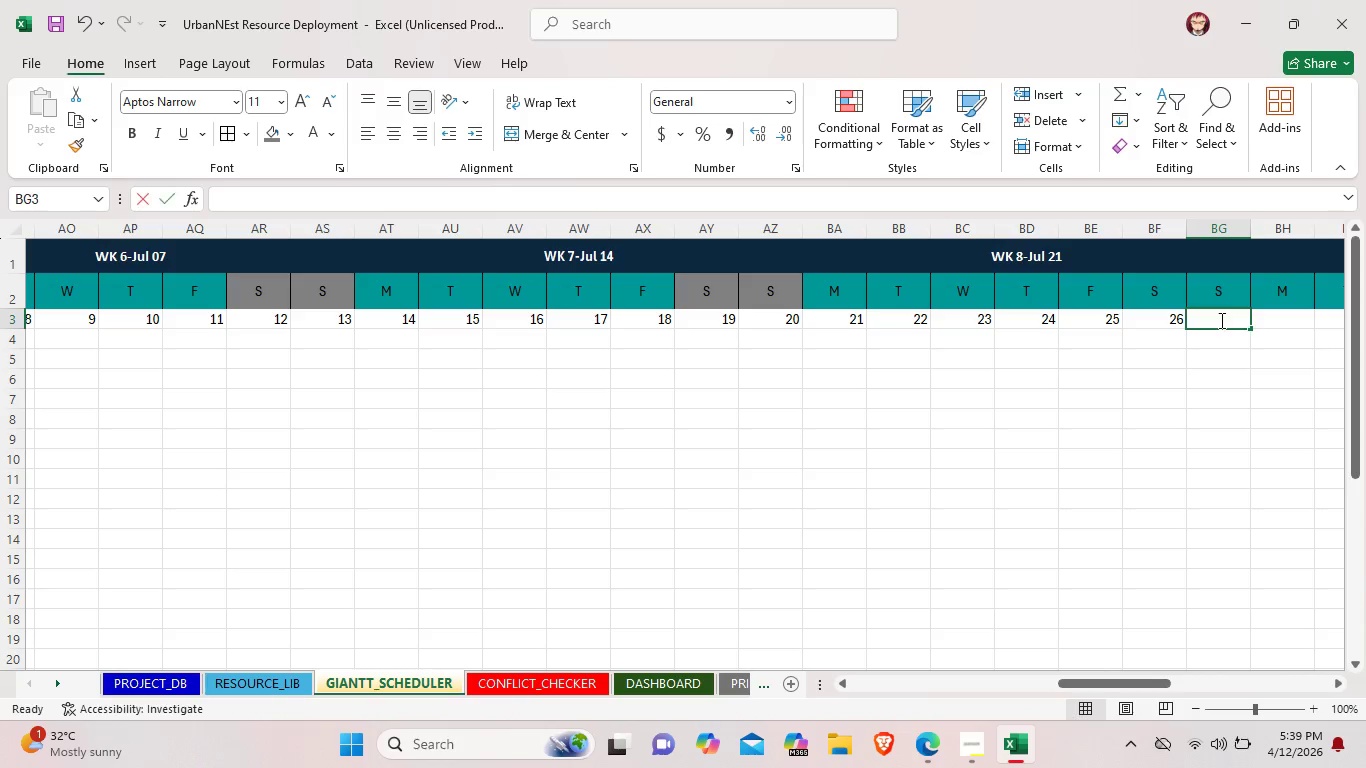 
double_click([1220, 320])
 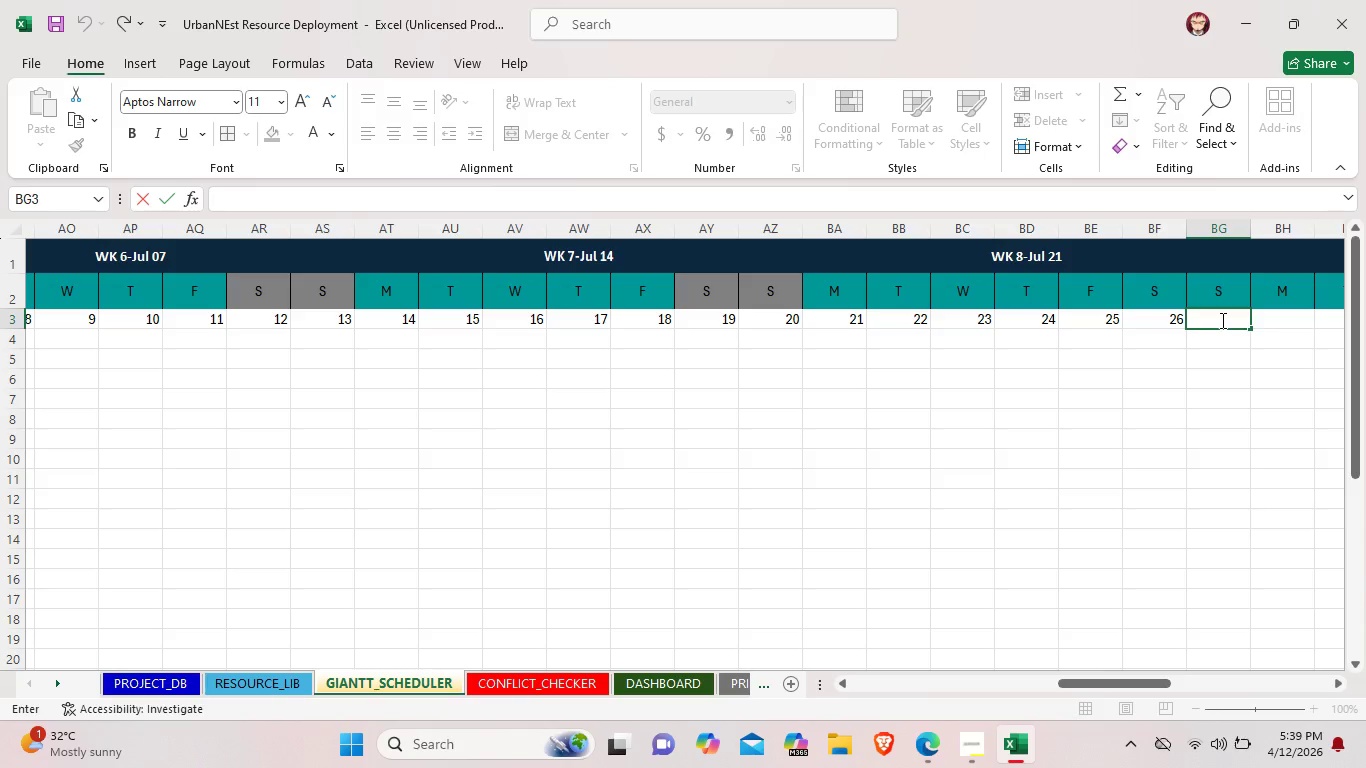 
type(27)
 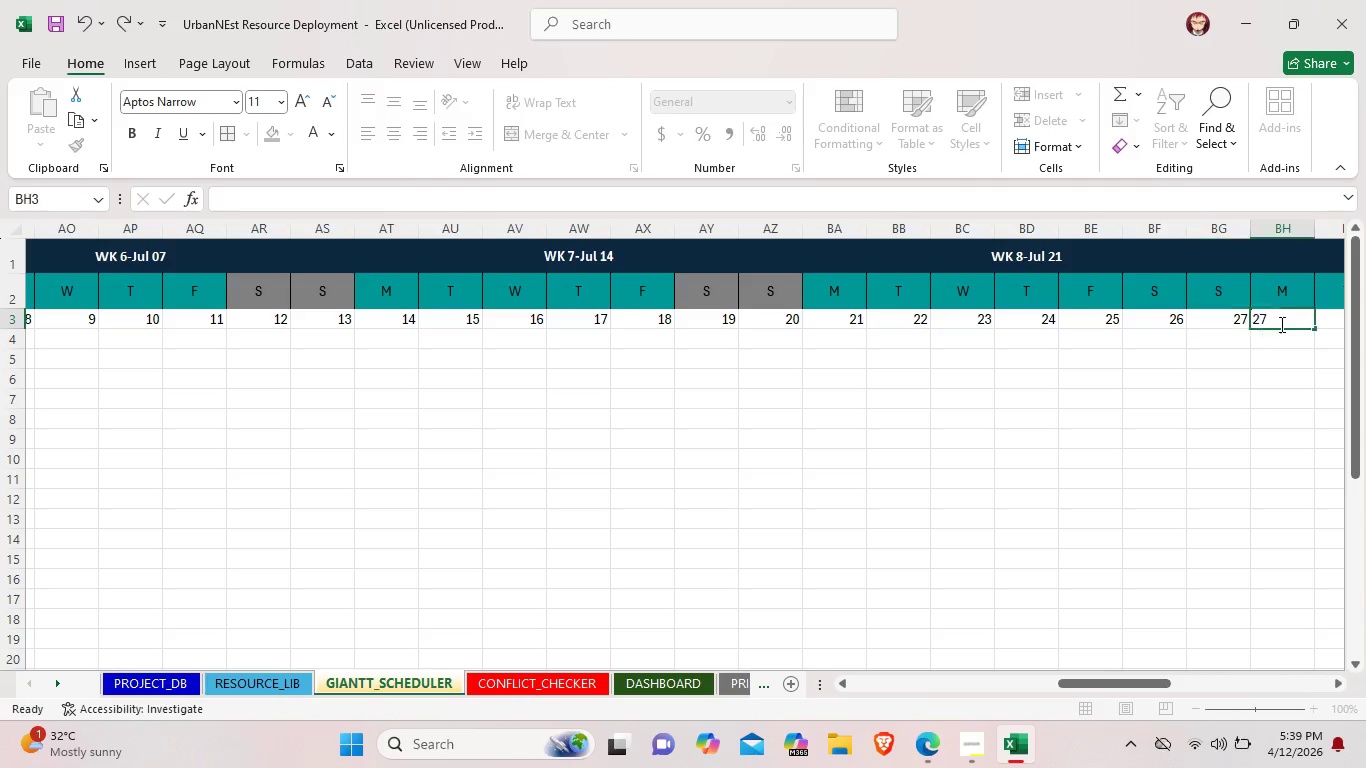 
double_click([1280, 324])
 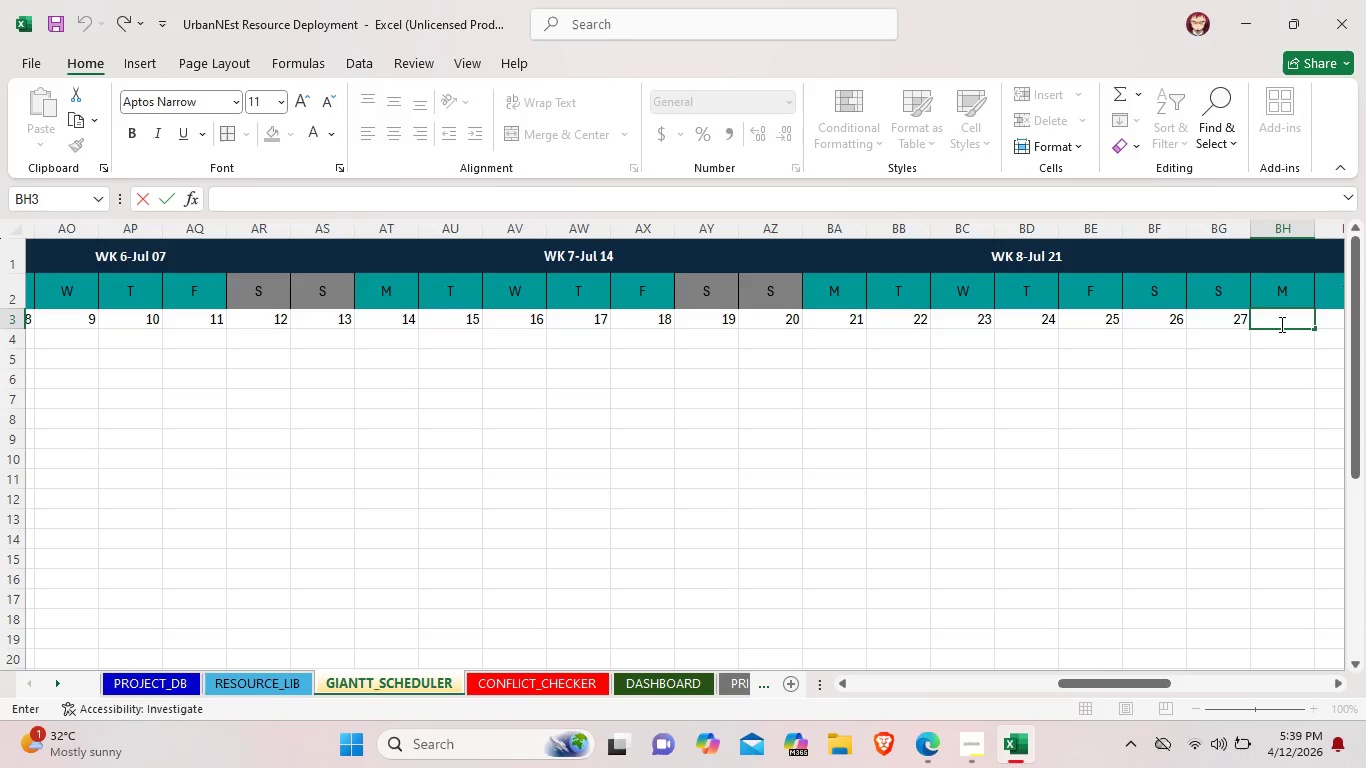 
wait(6.11)
 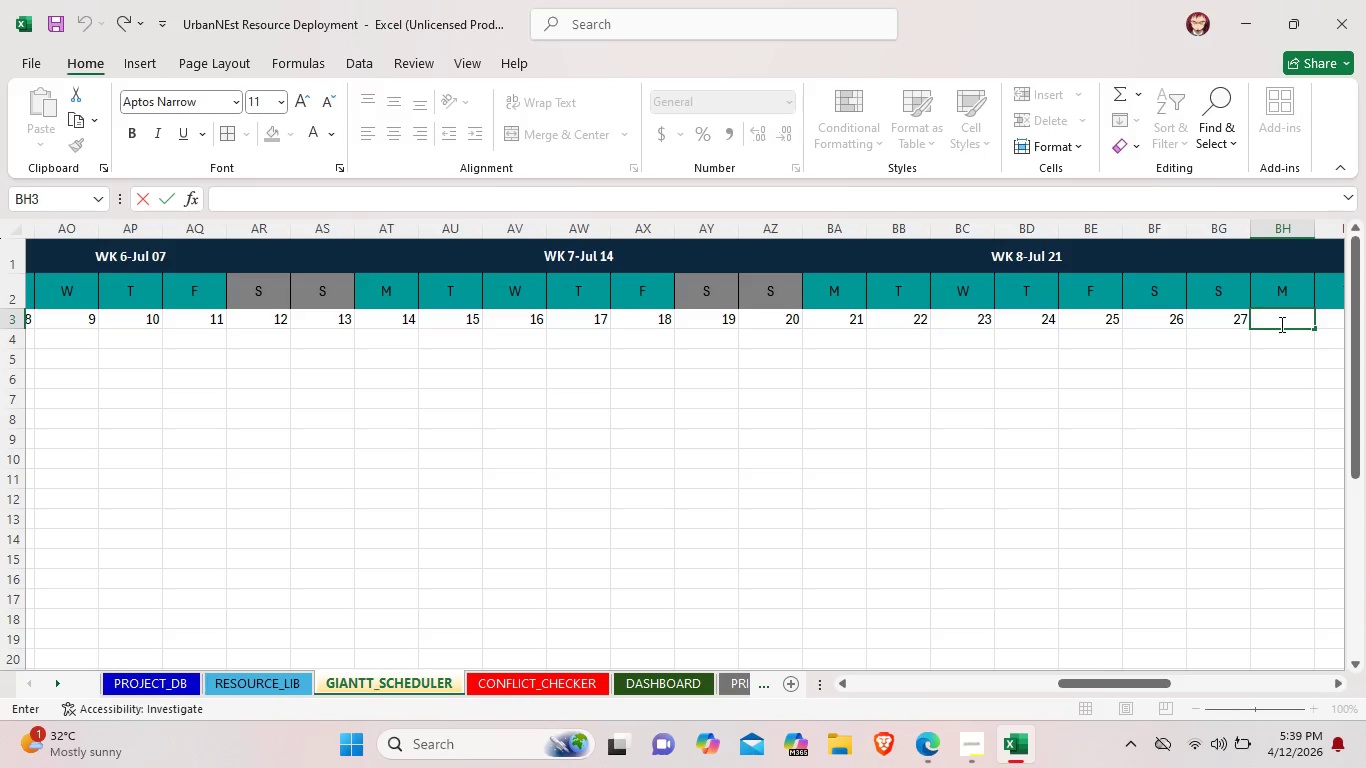 
type(28)
 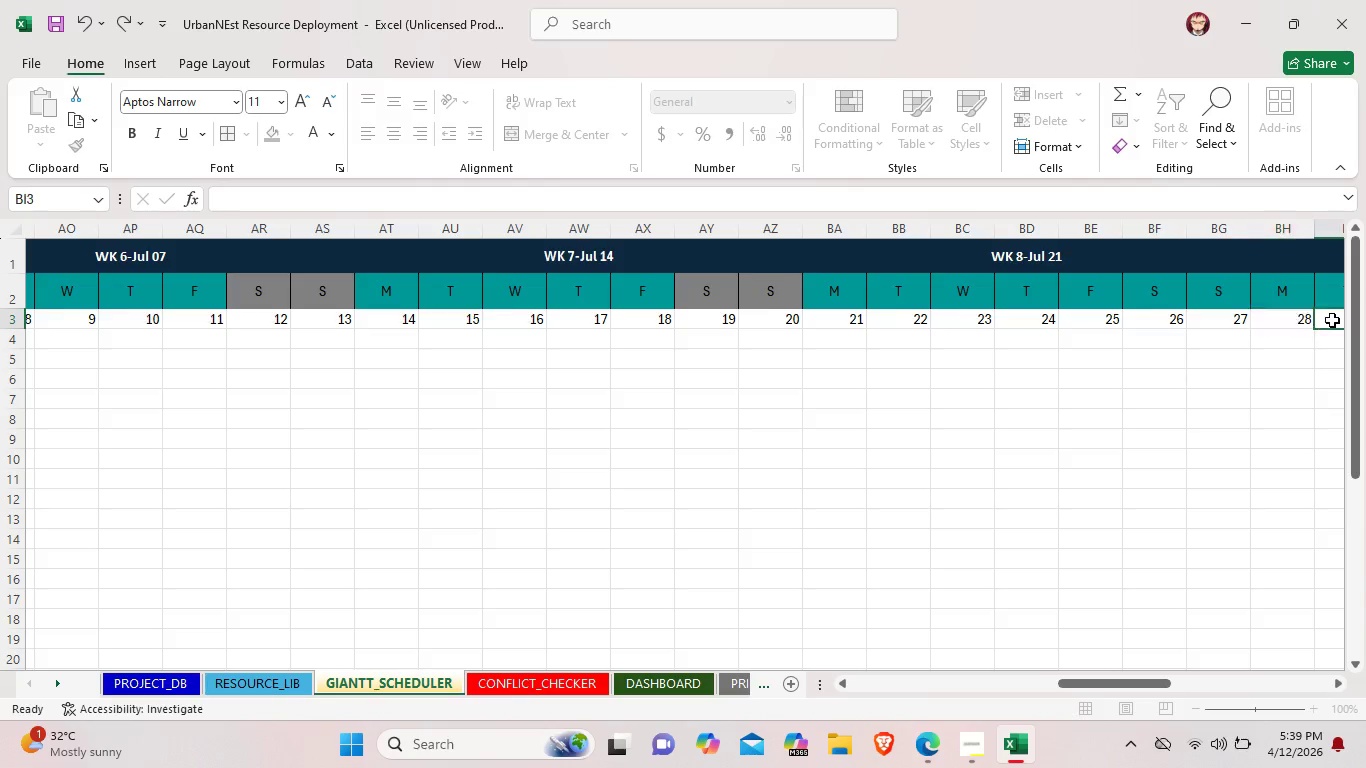 
double_click([1332, 320])
 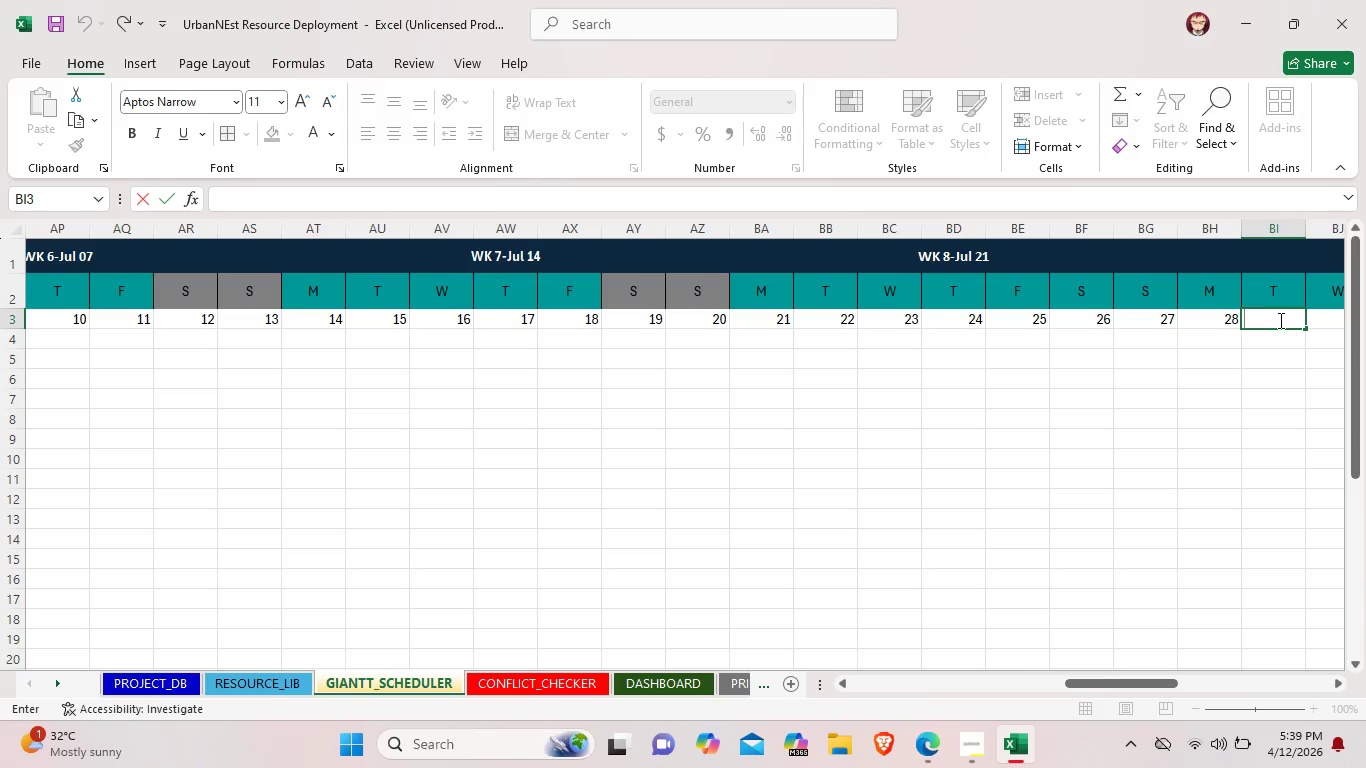 
type(29)
 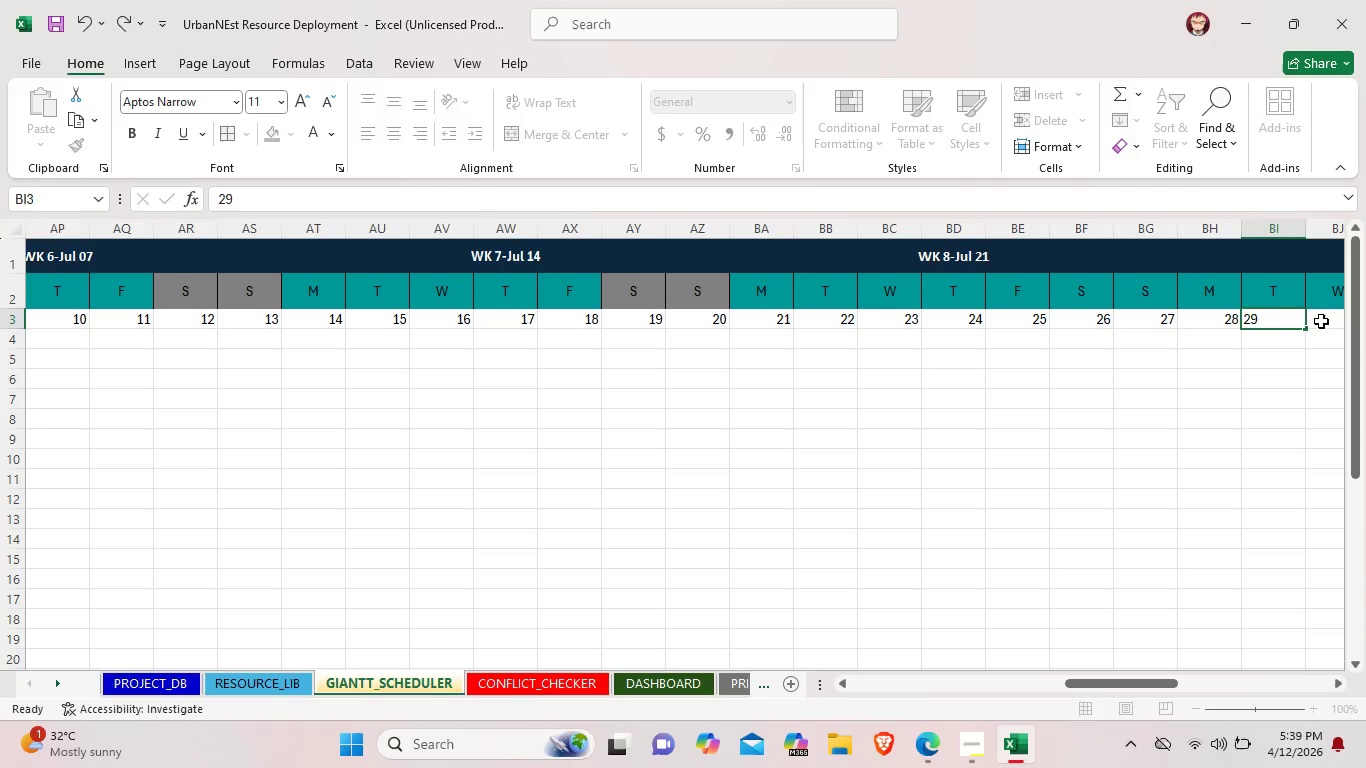 
double_click([1321, 321])
 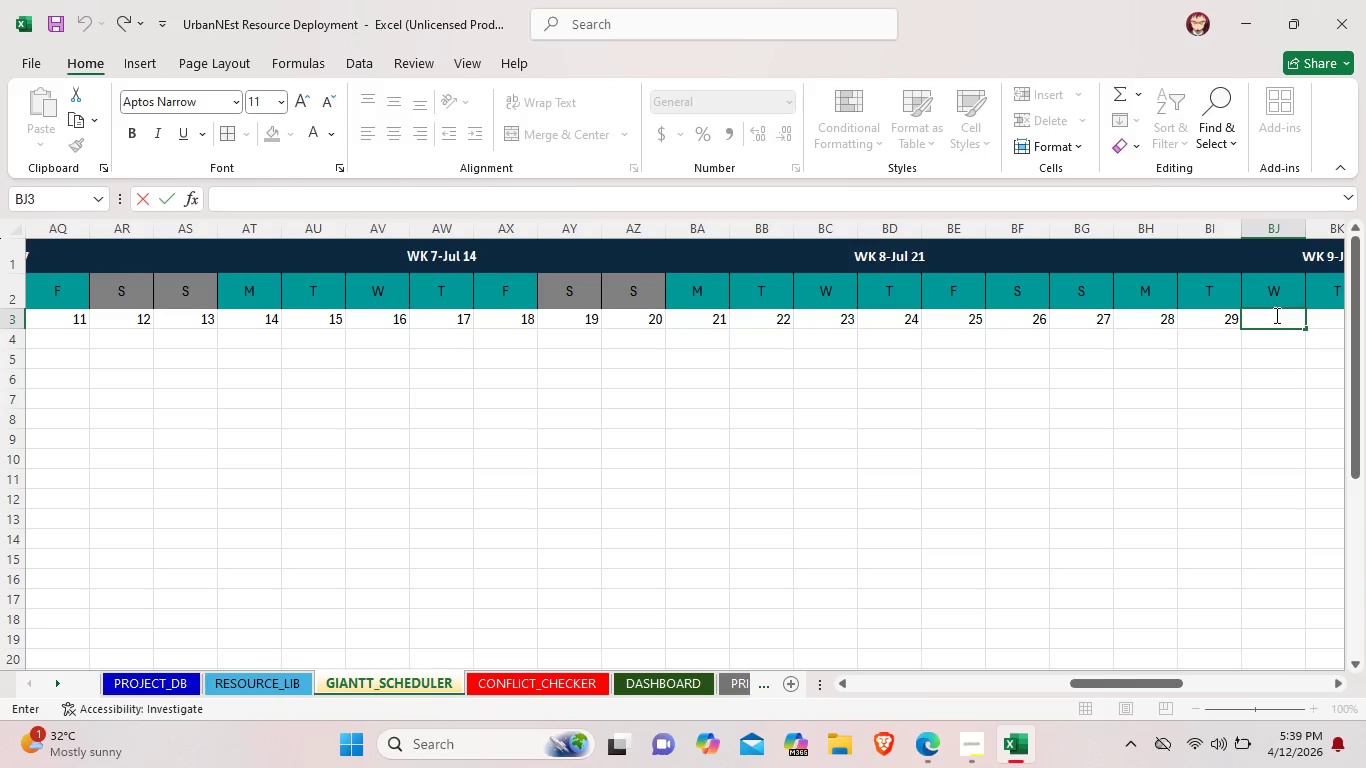 
type(30)
 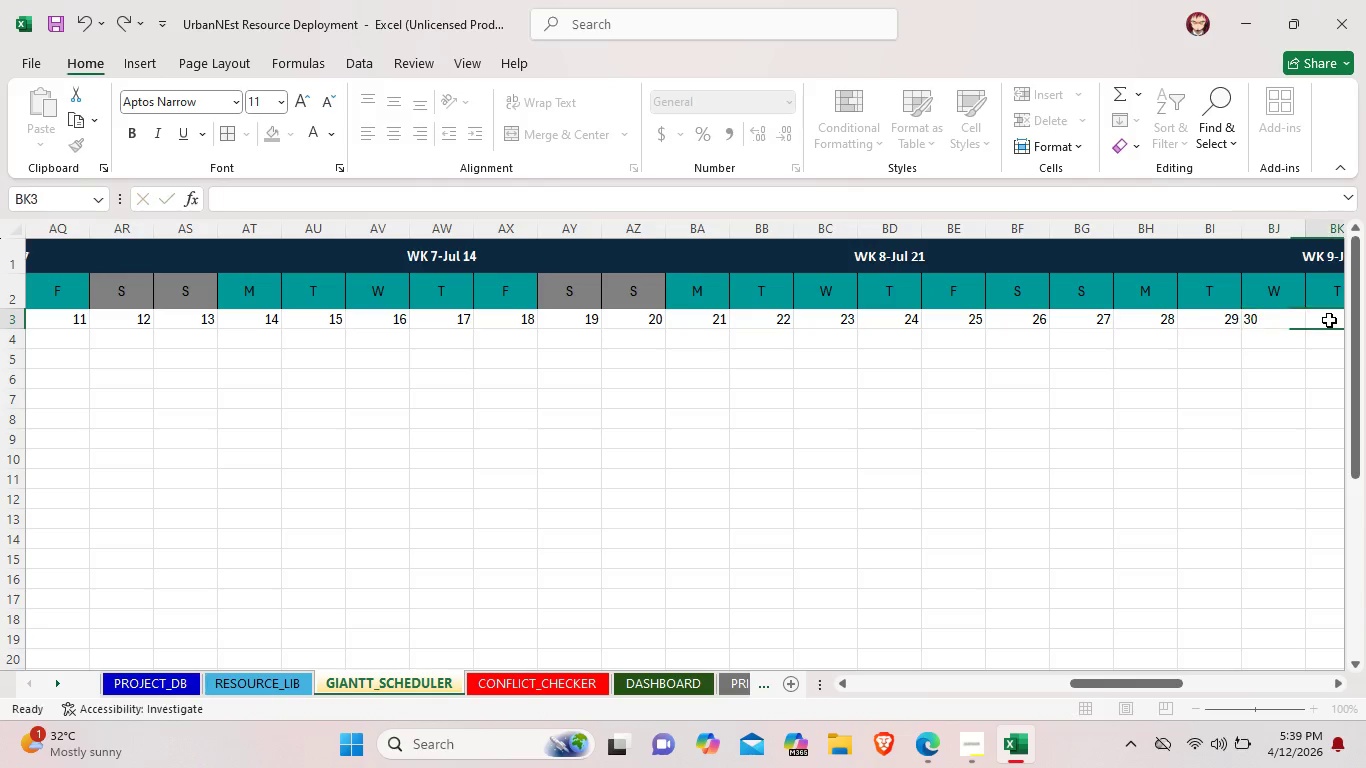 
double_click([1329, 320])
 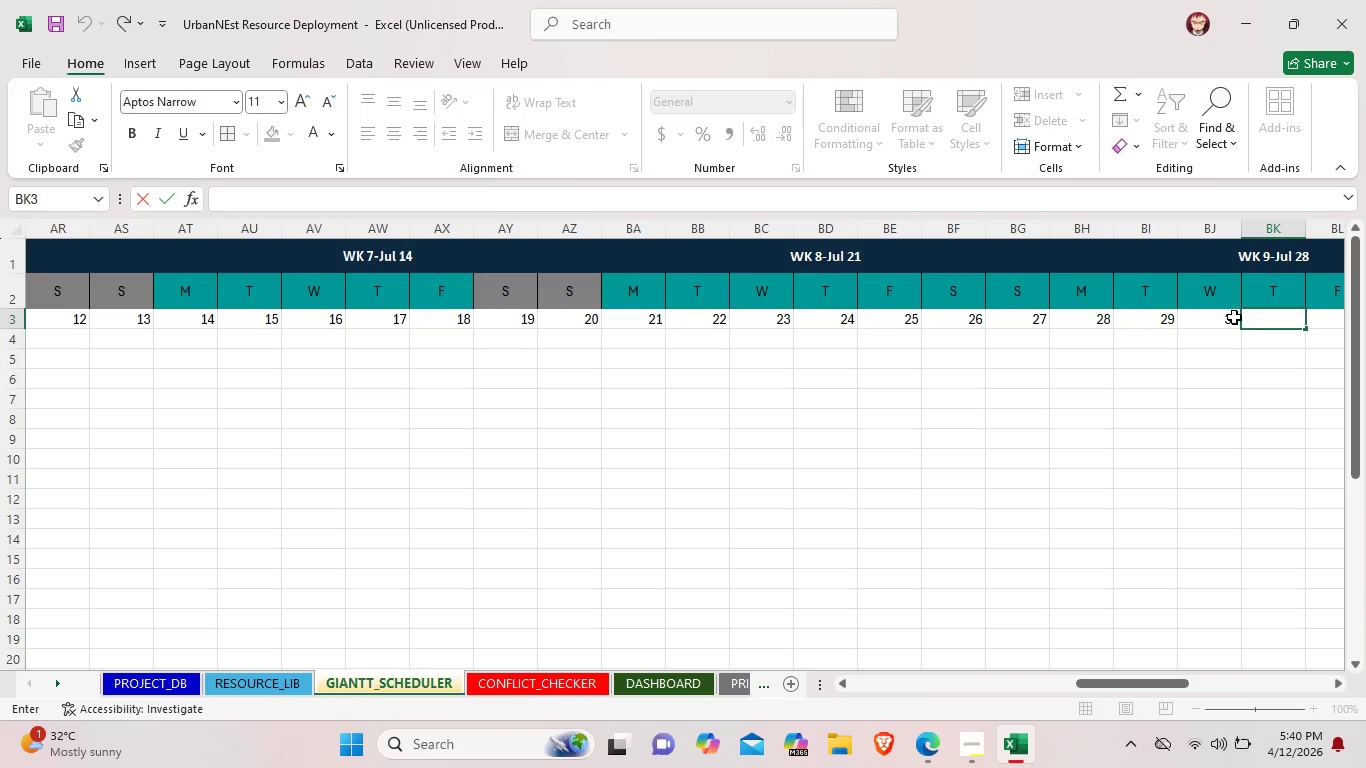 
wait(21.19)
 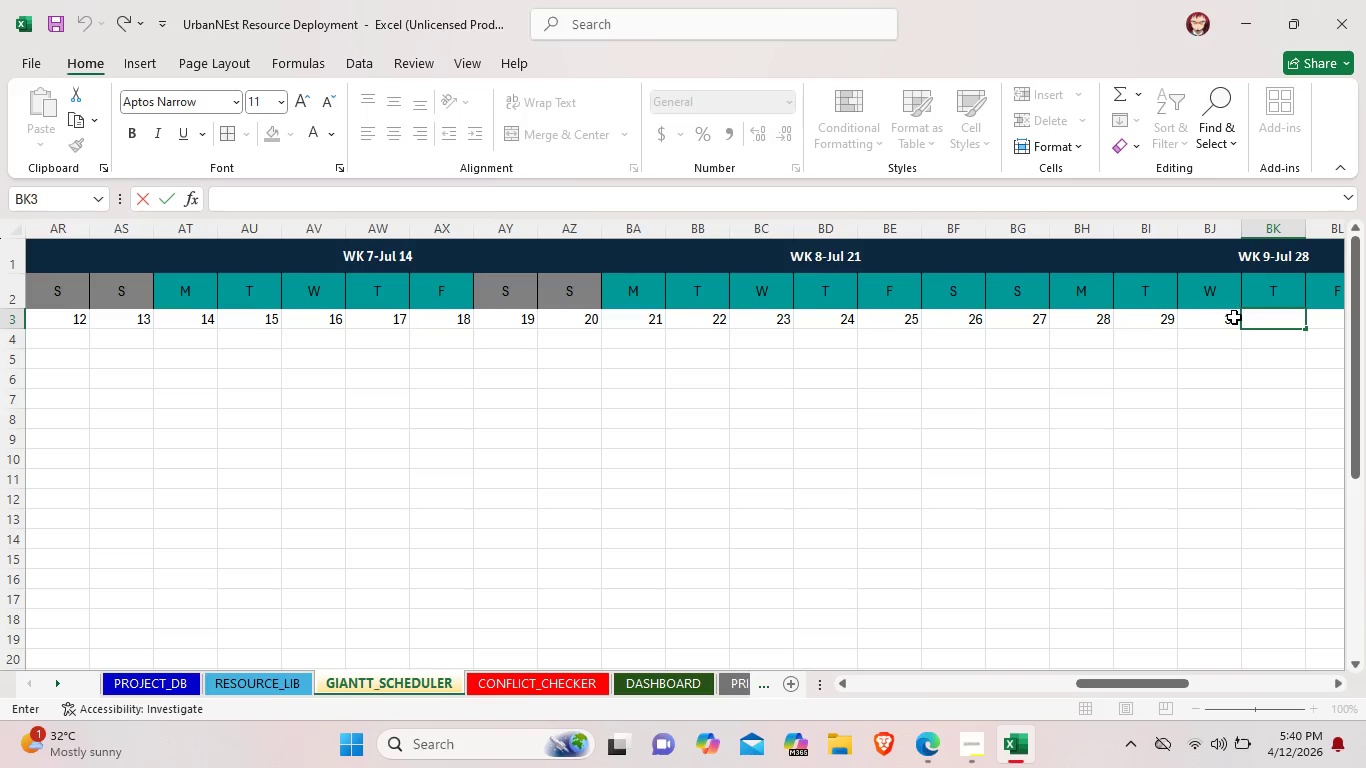 
left_click([1271, 314])
 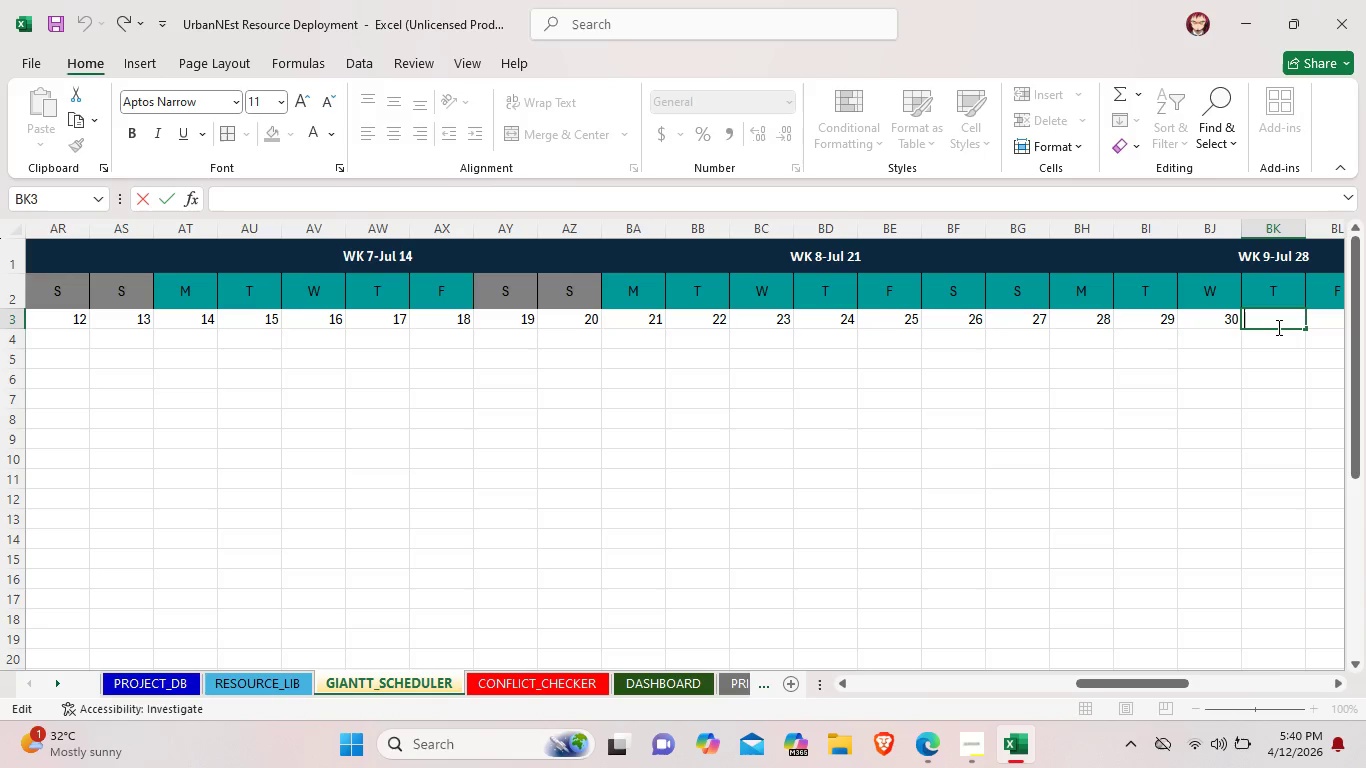 
wait(21.42)
 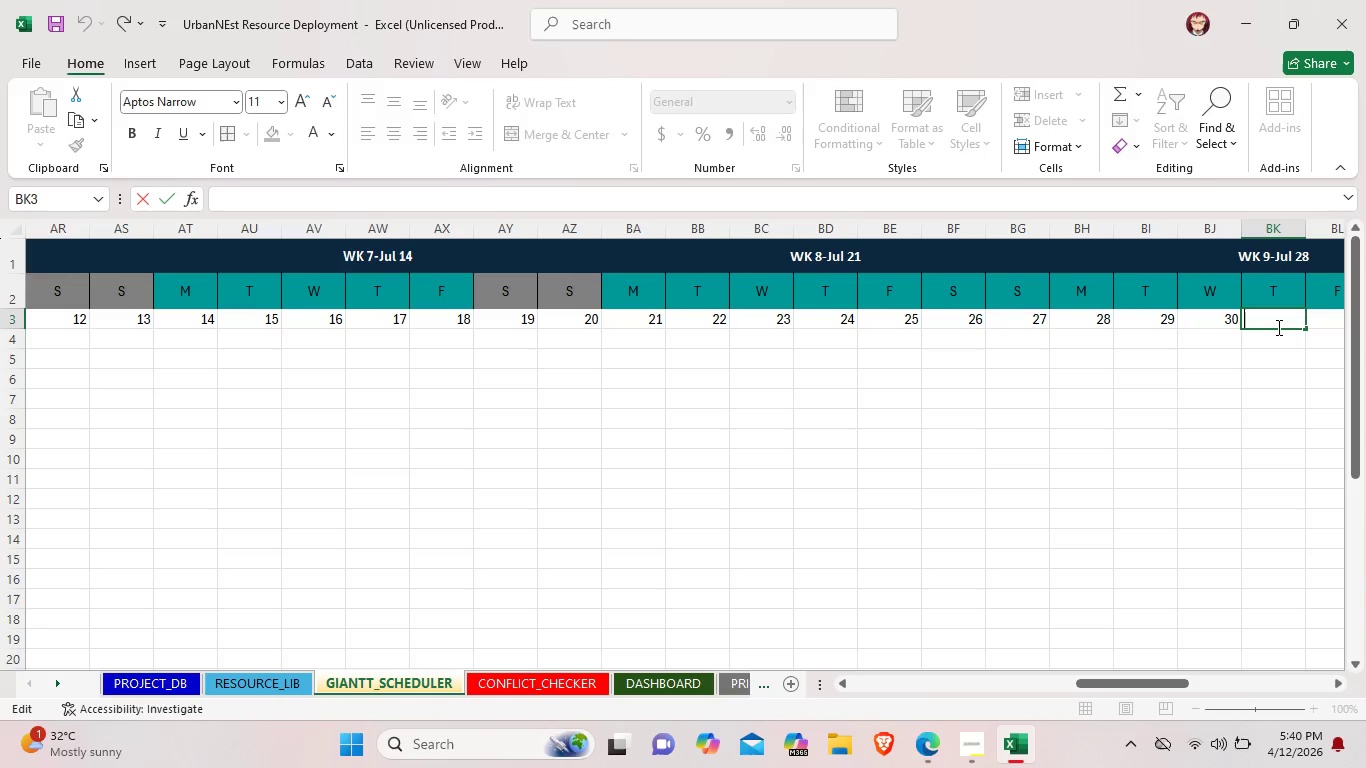 
left_click_drag(start_coordinate=[1124, 683], to_coordinate=[1055, 691])
 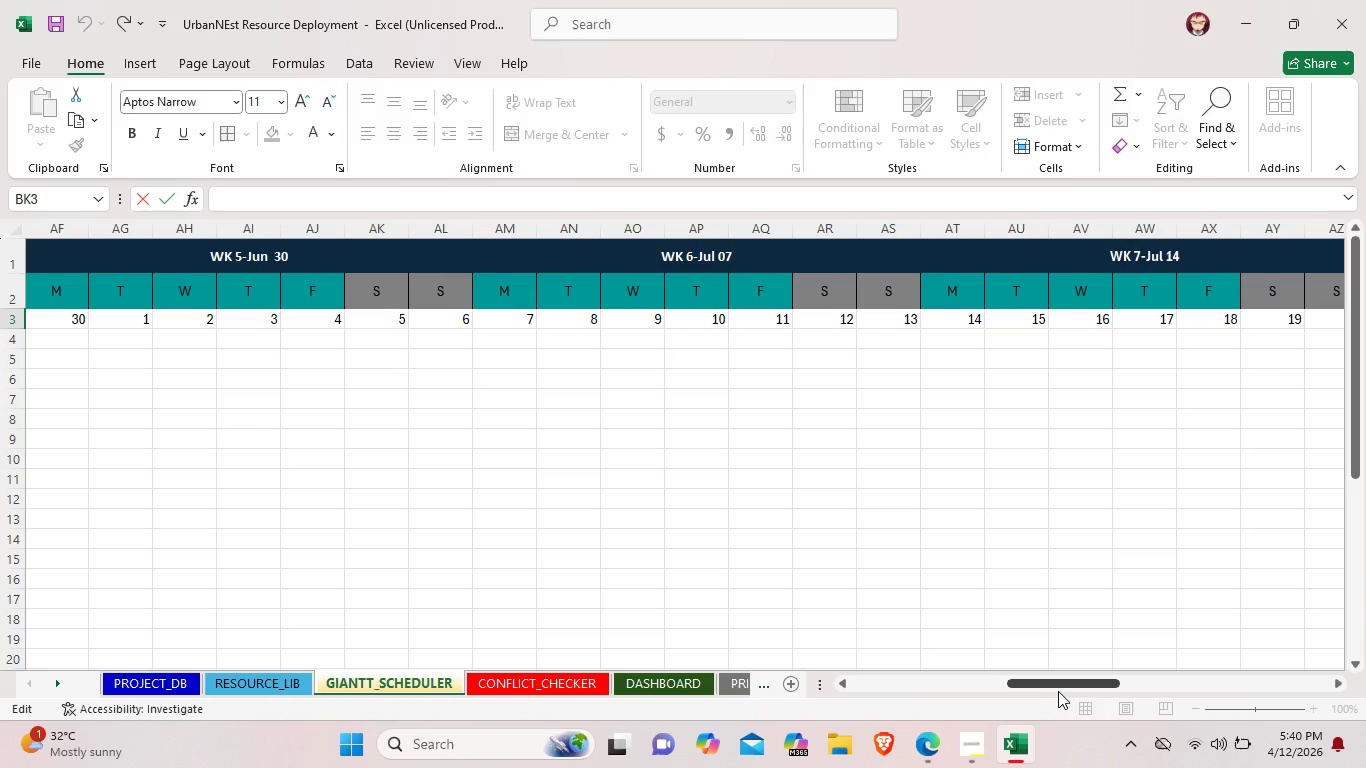 
wait(8.42)
 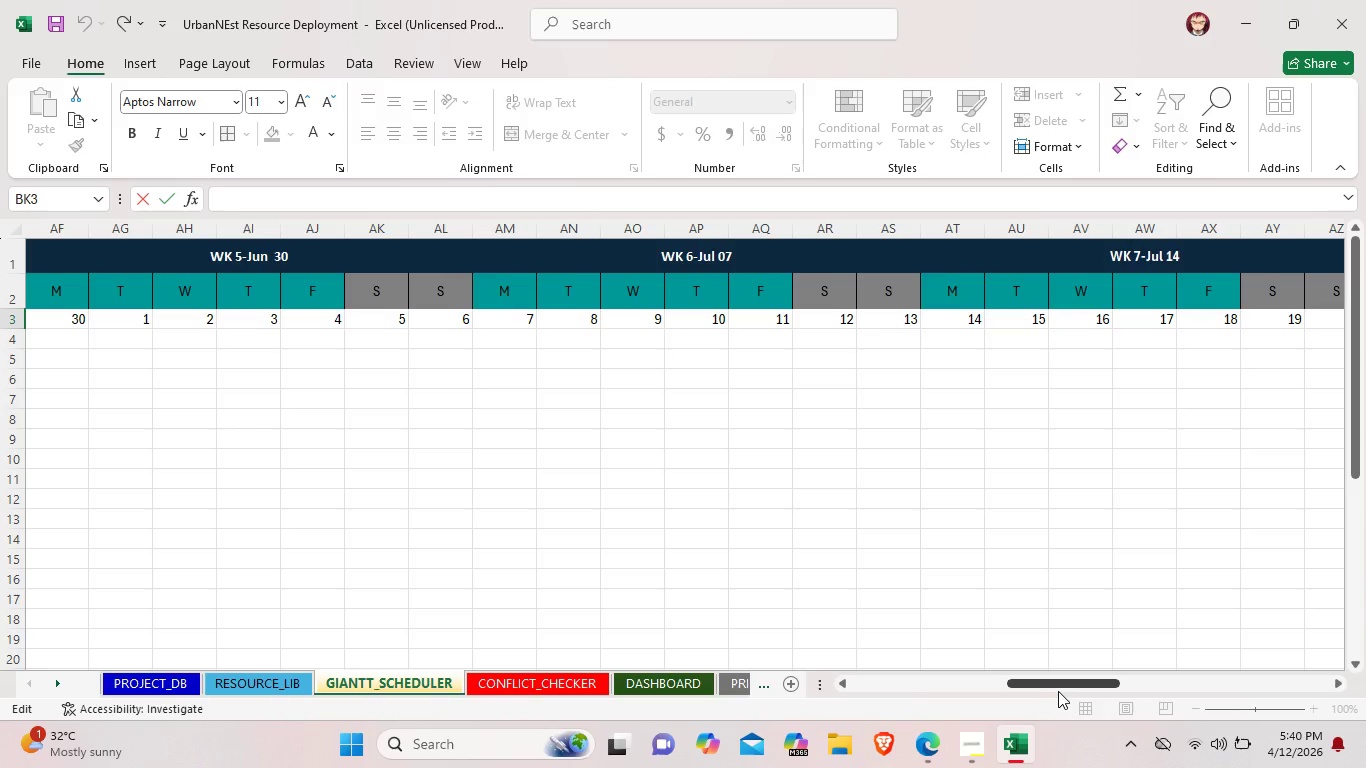 
left_click_drag(start_coordinate=[1057, 677], to_coordinate=[1164, 682])
 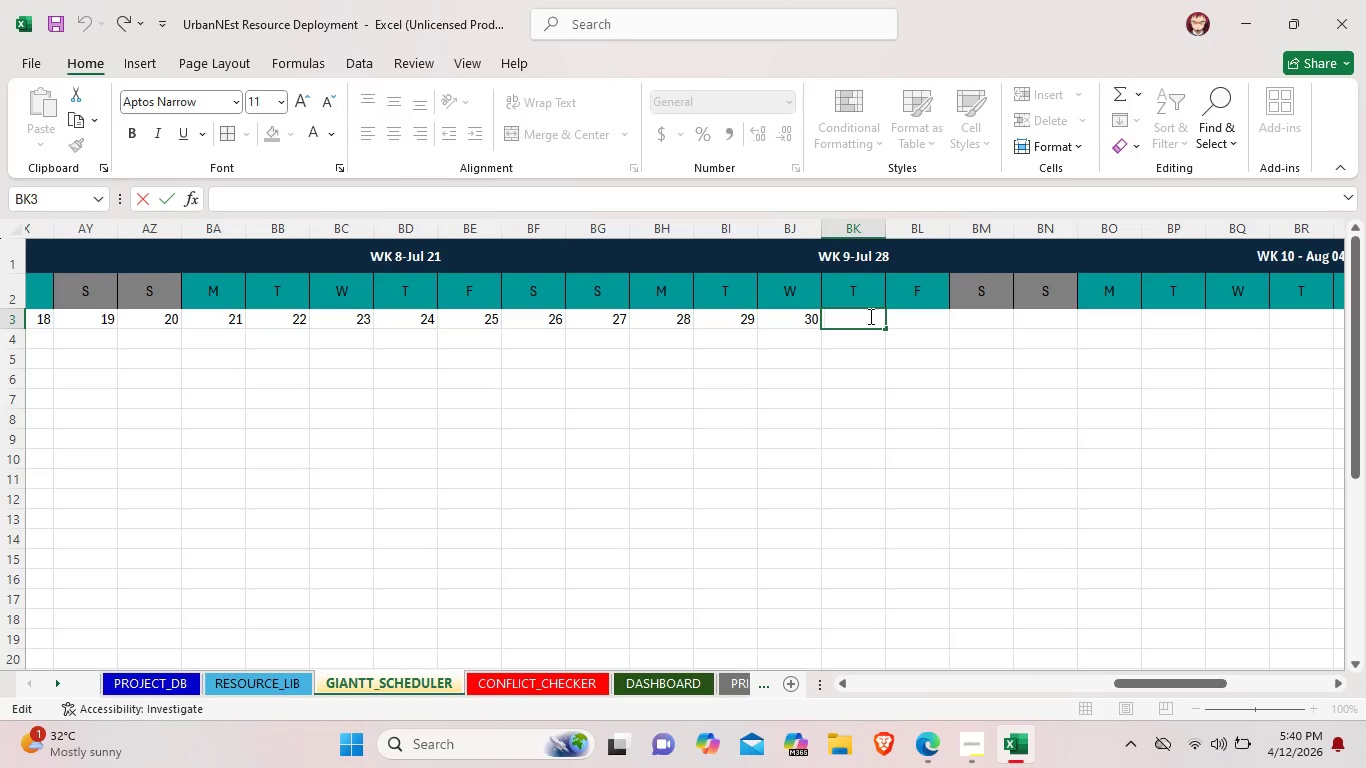 
double_click([869, 316])
 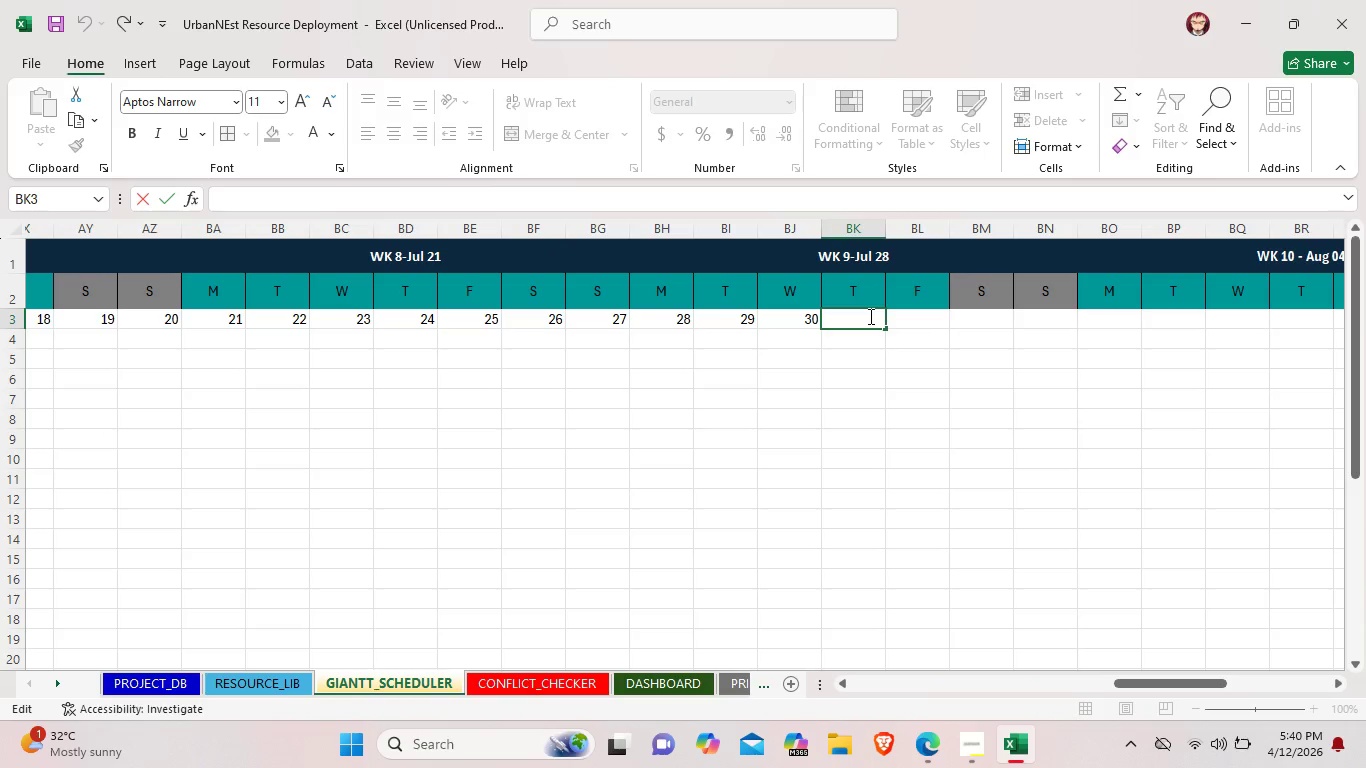 
key(1)
 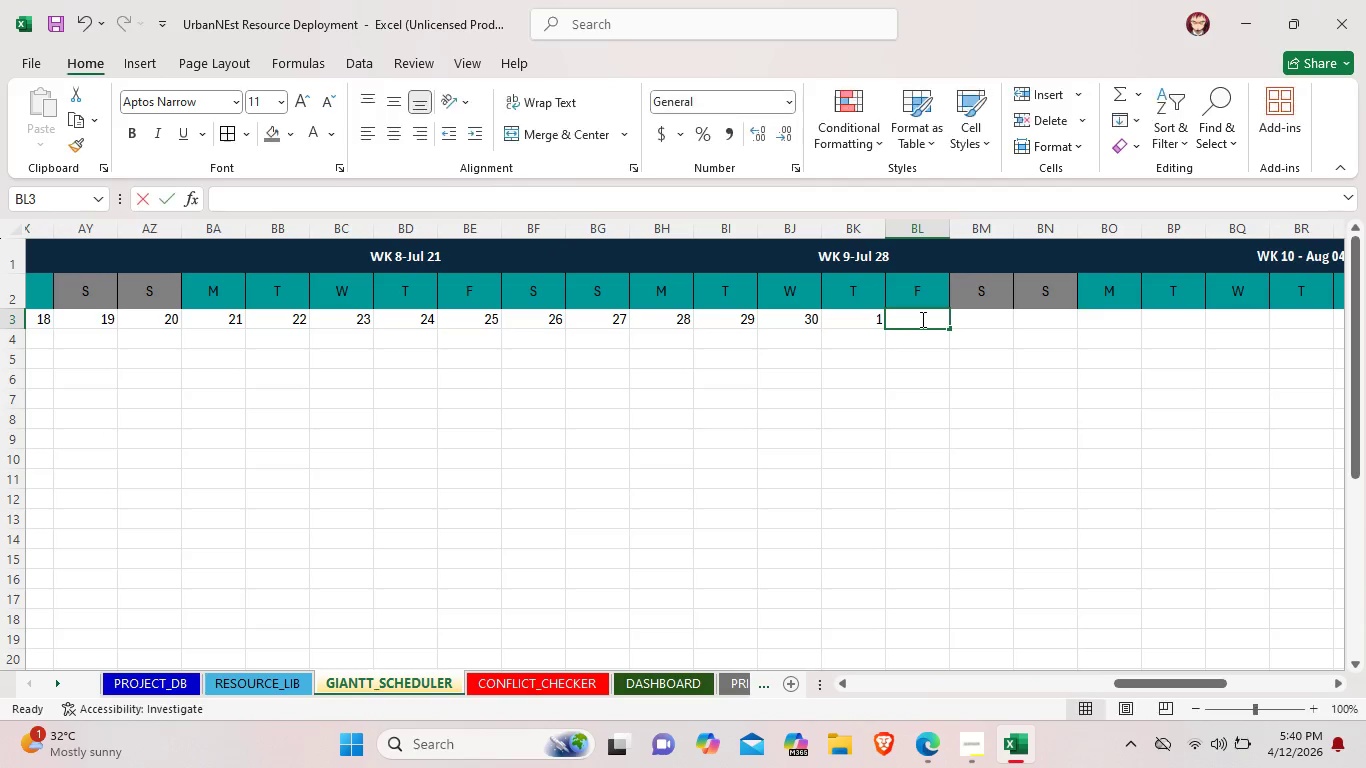 
double_click([921, 319])
 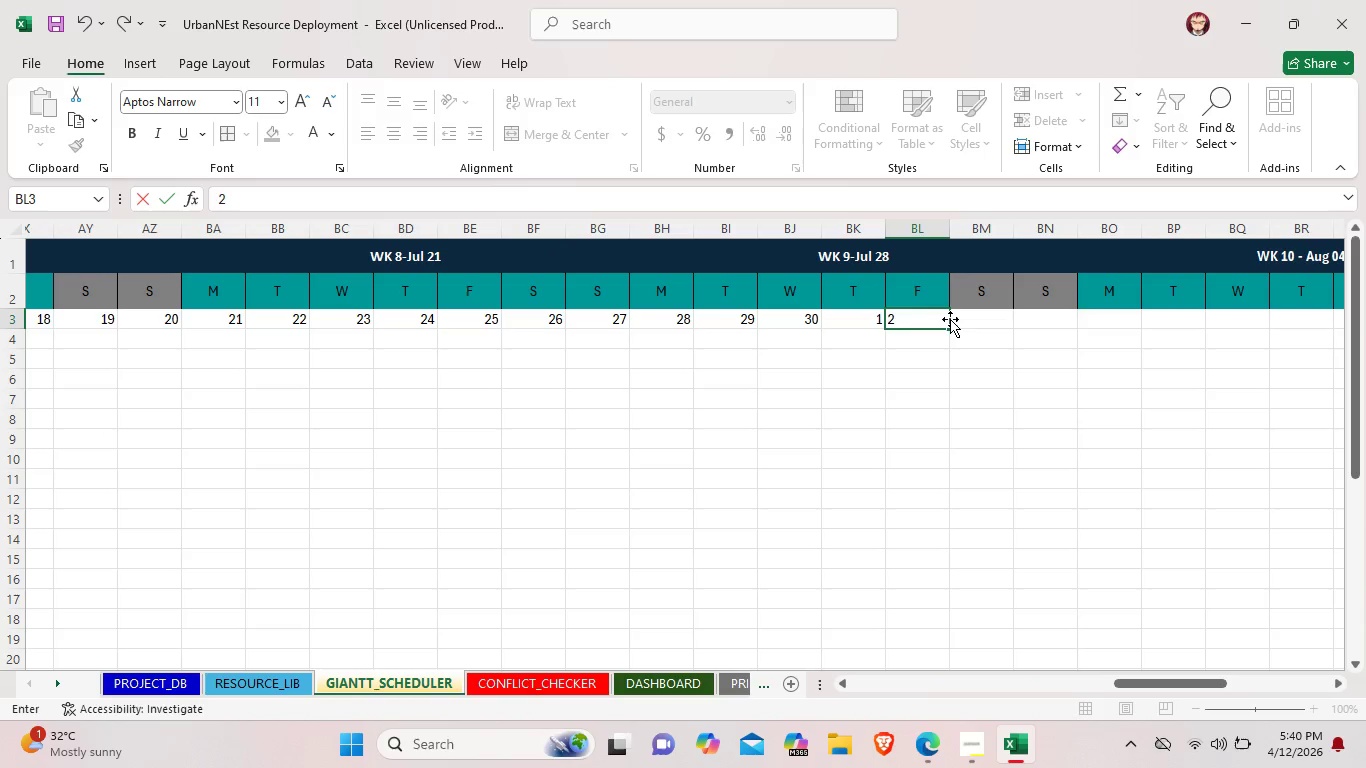 
key(2)
 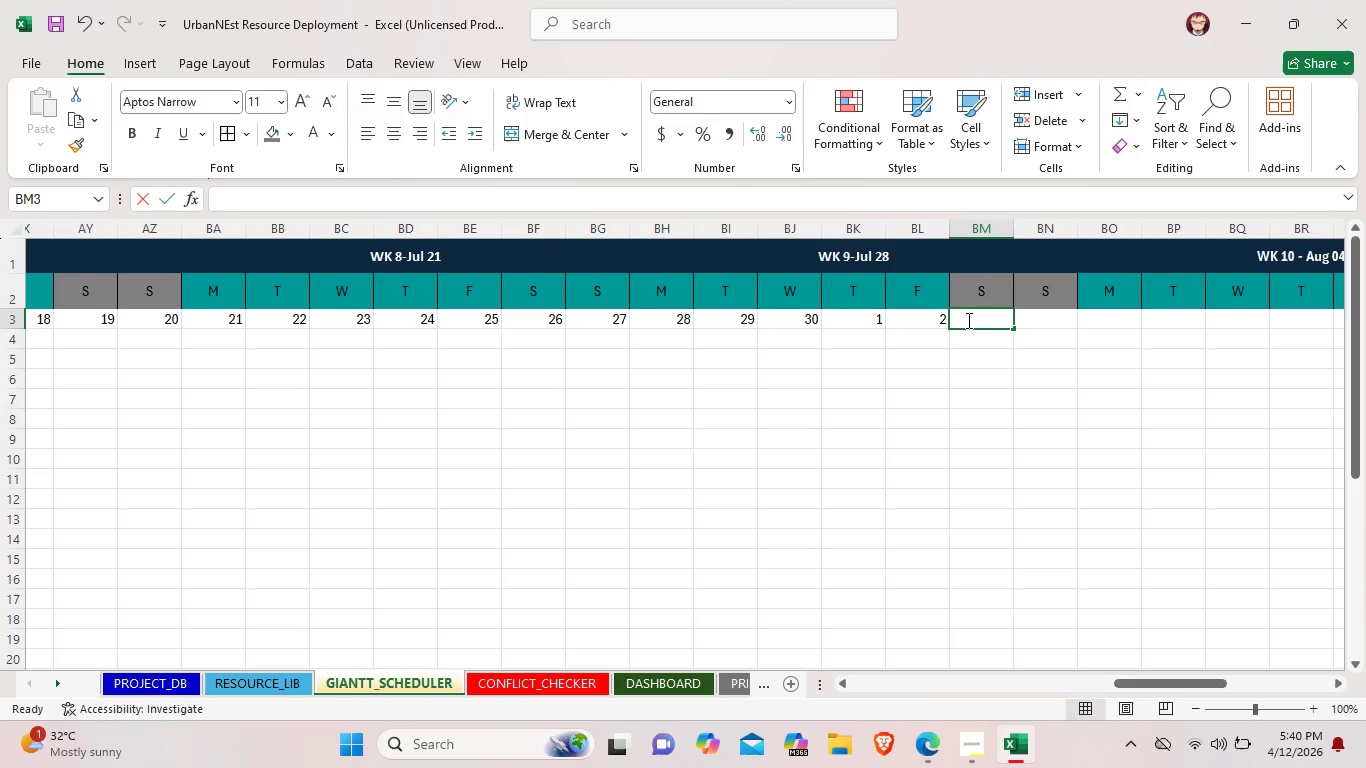 
double_click([967, 320])
 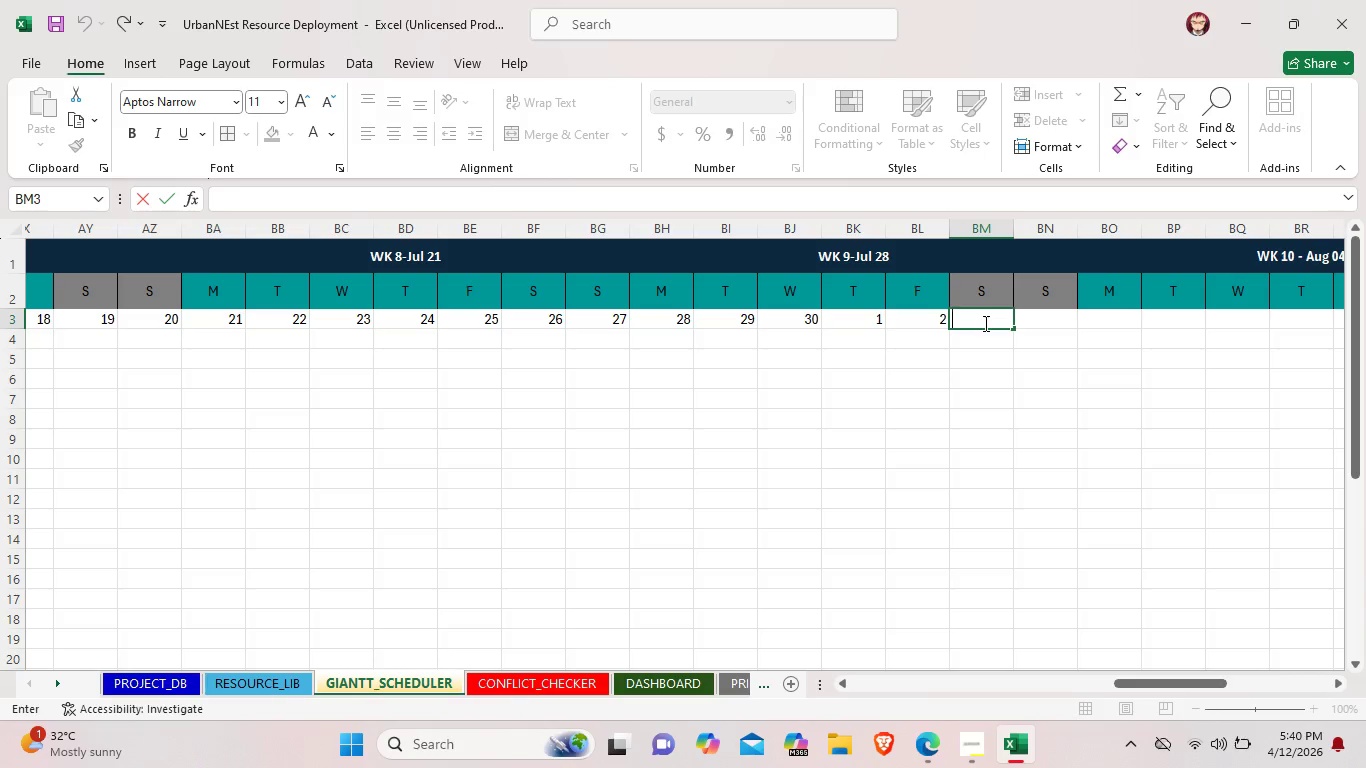 
key(3)
 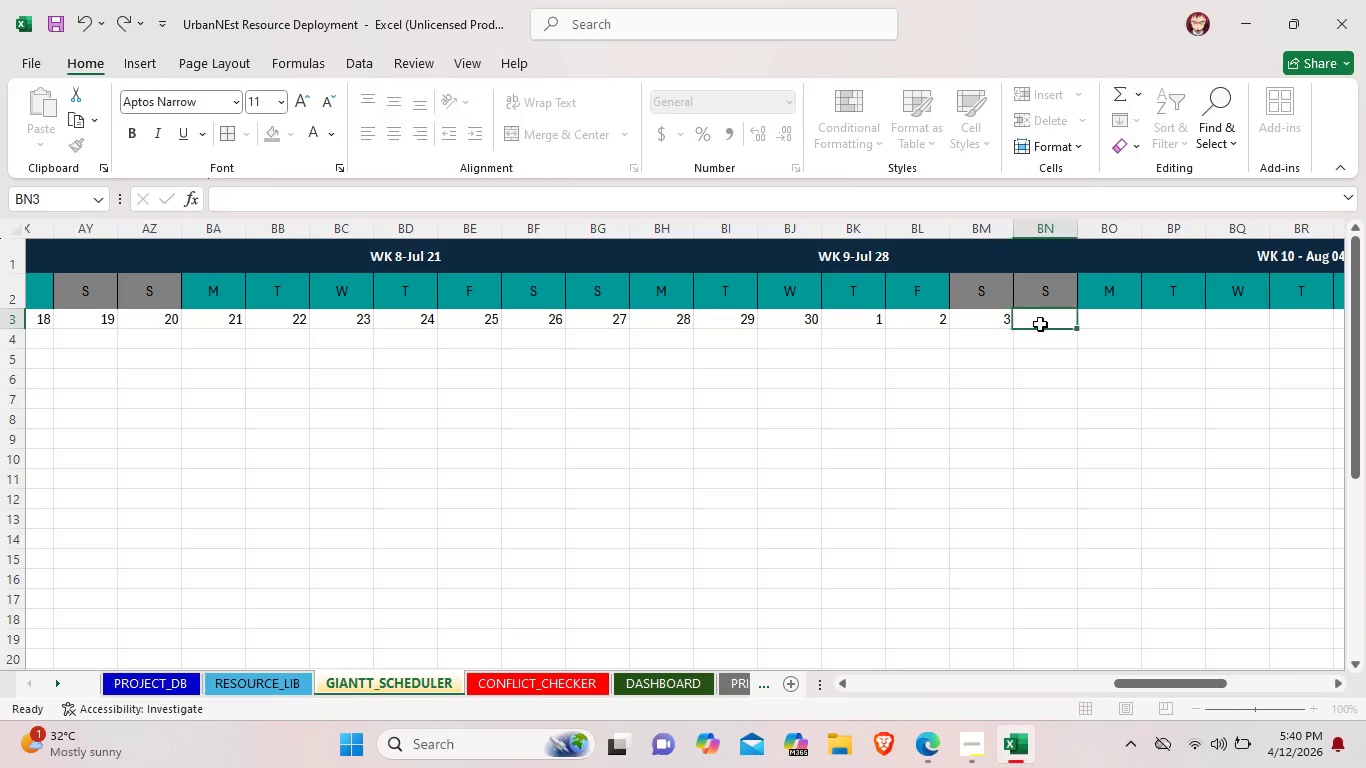 
double_click([1040, 324])
 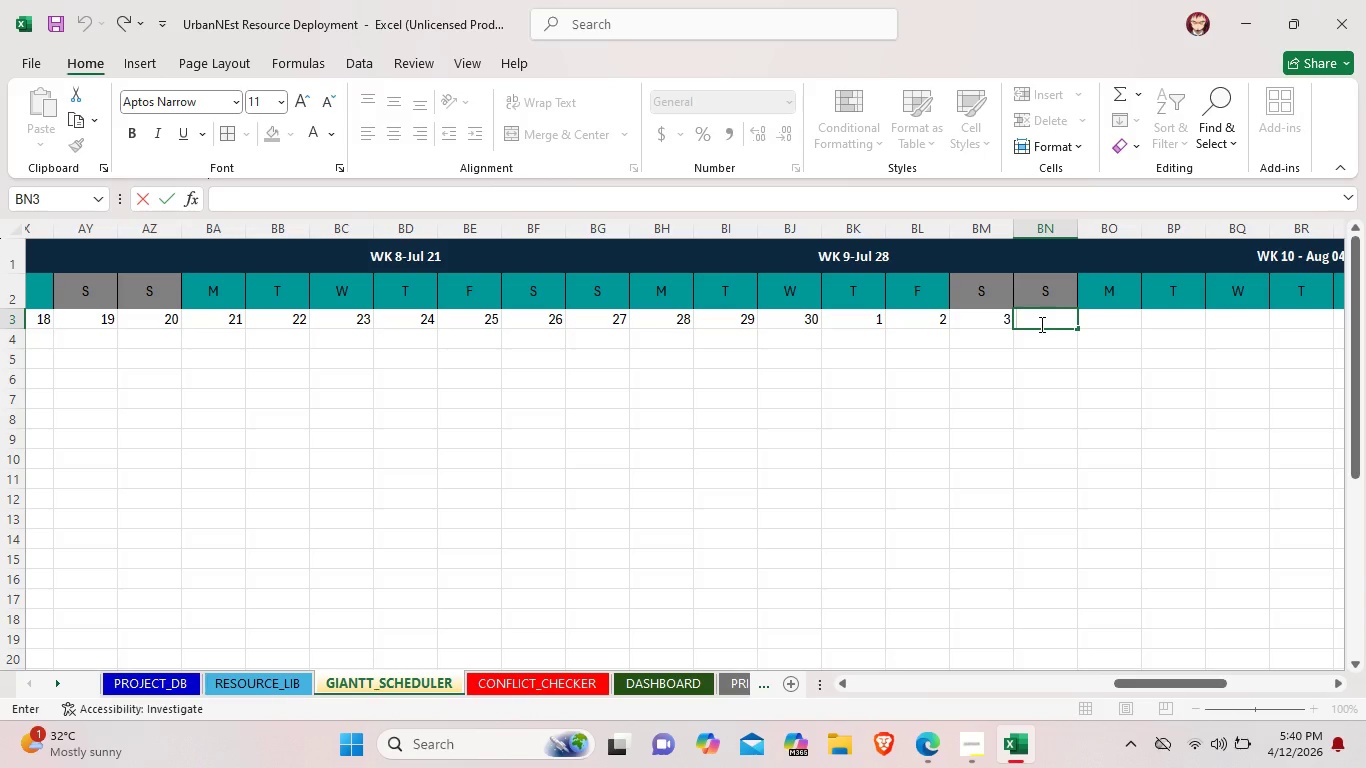 
key(4)
 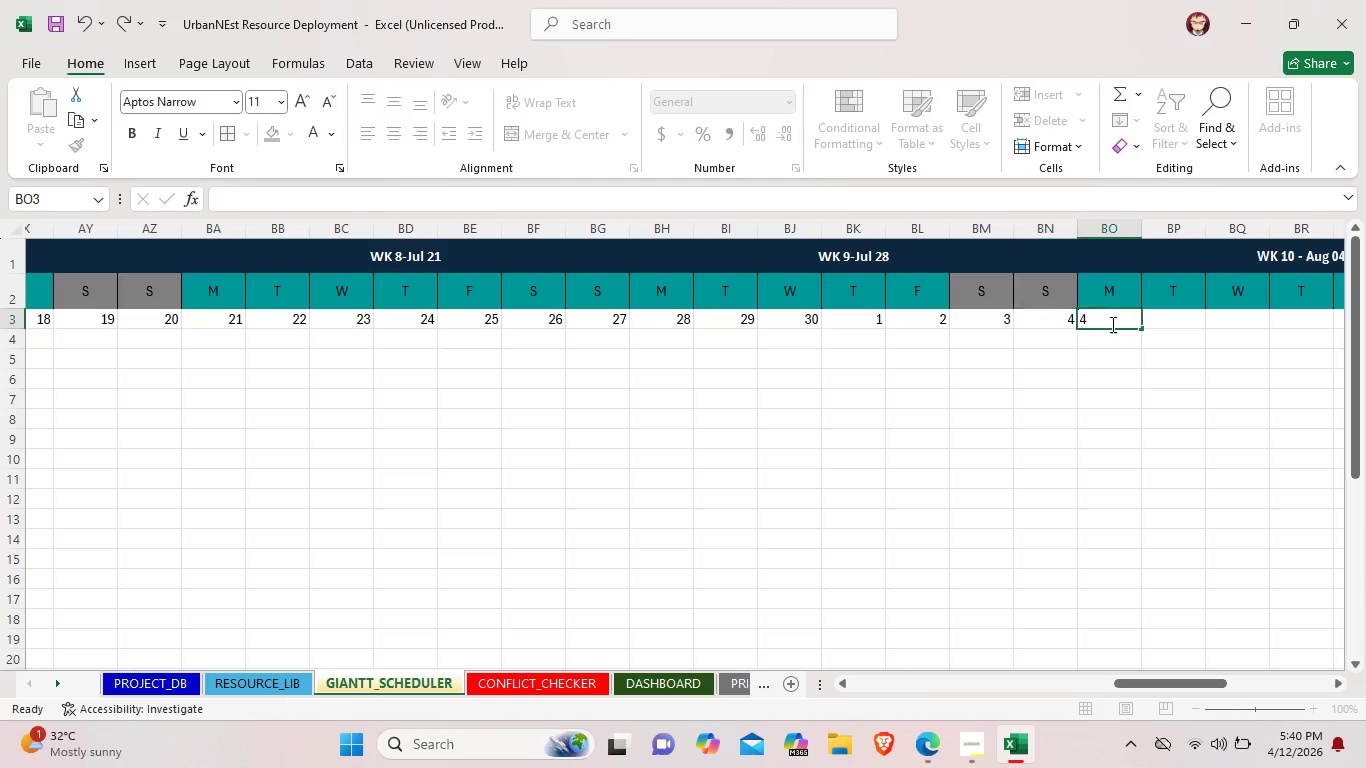 
double_click([1111, 324])
 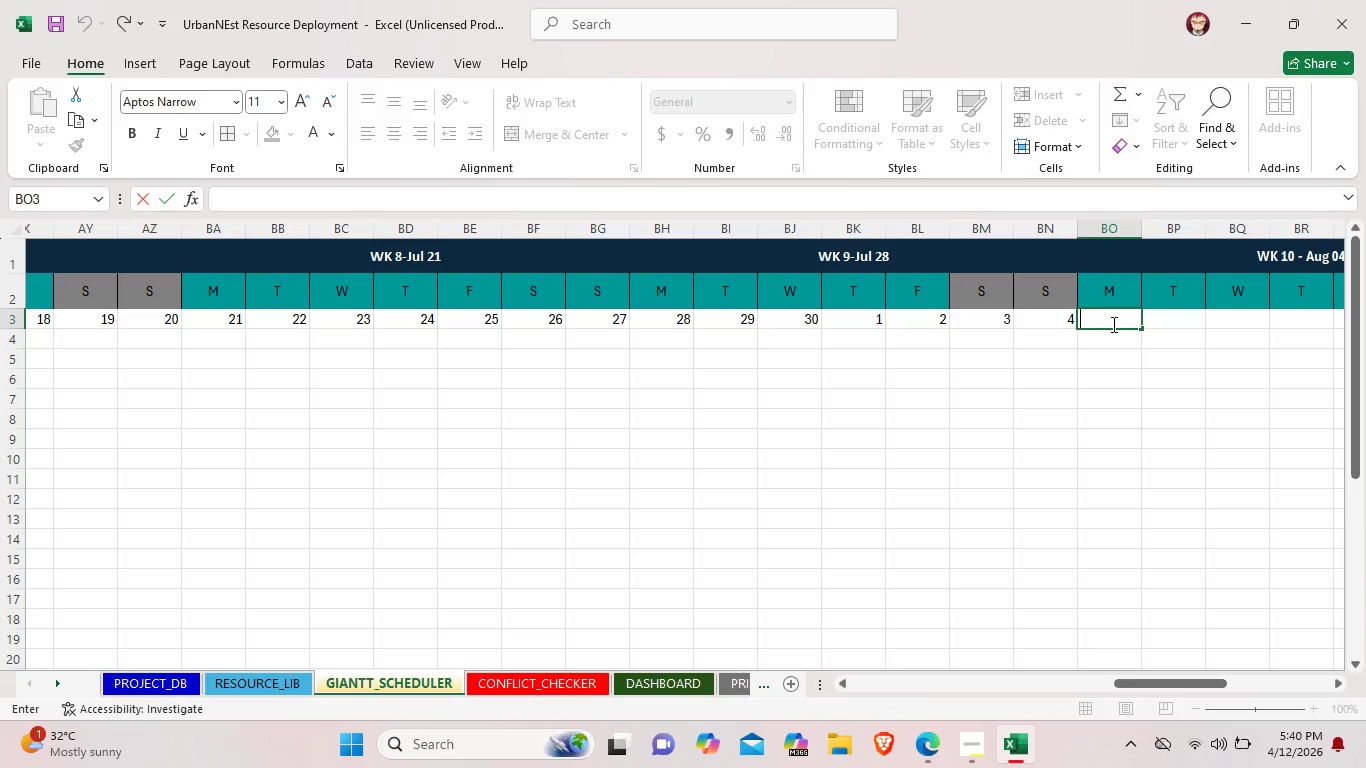 
key(5)
 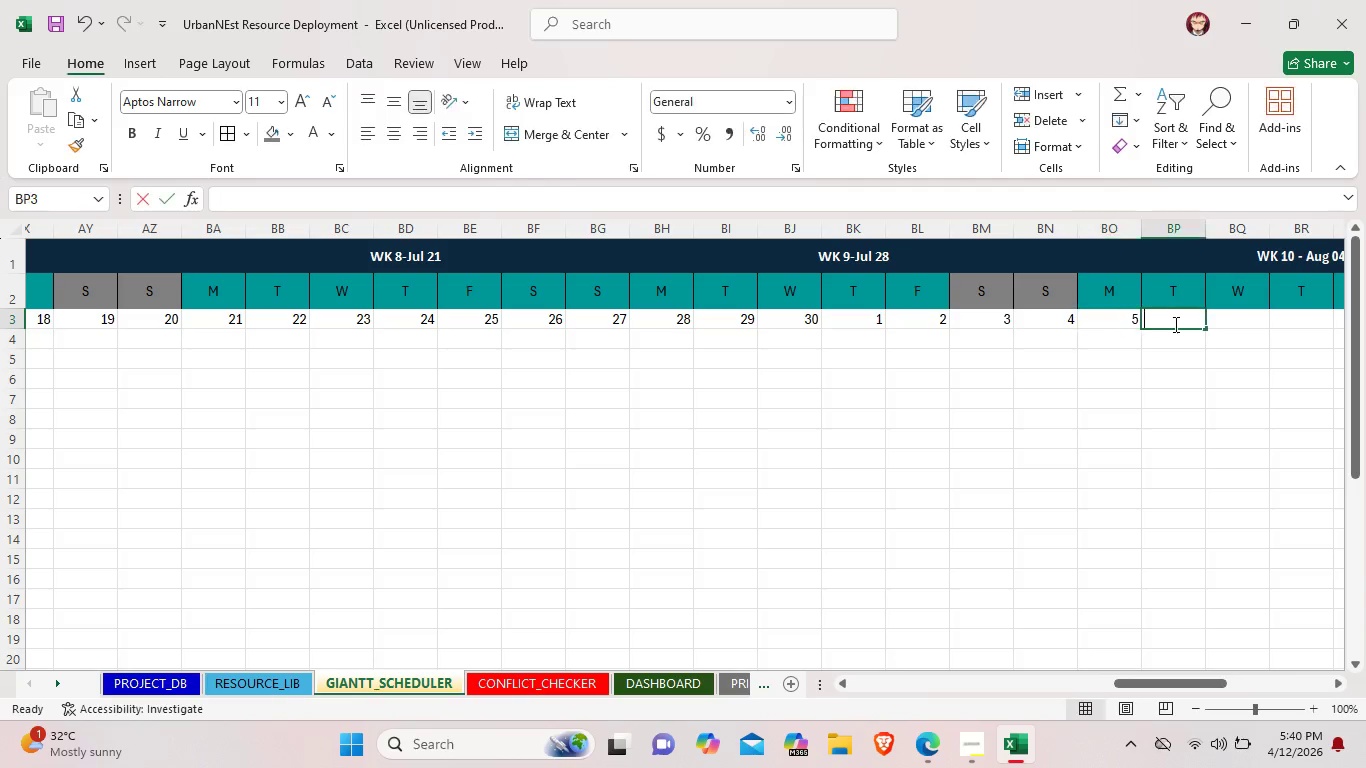 
double_click([1174, 324])
 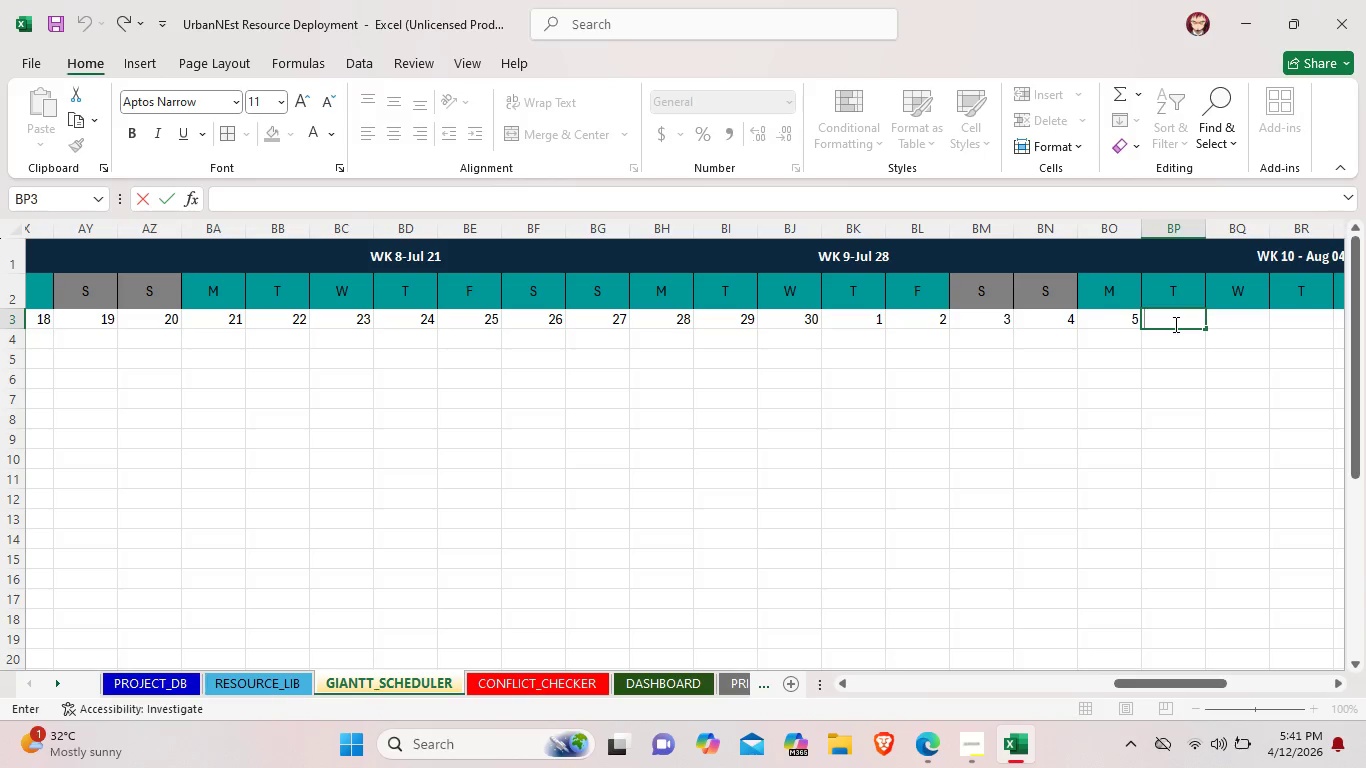 
key(6)
 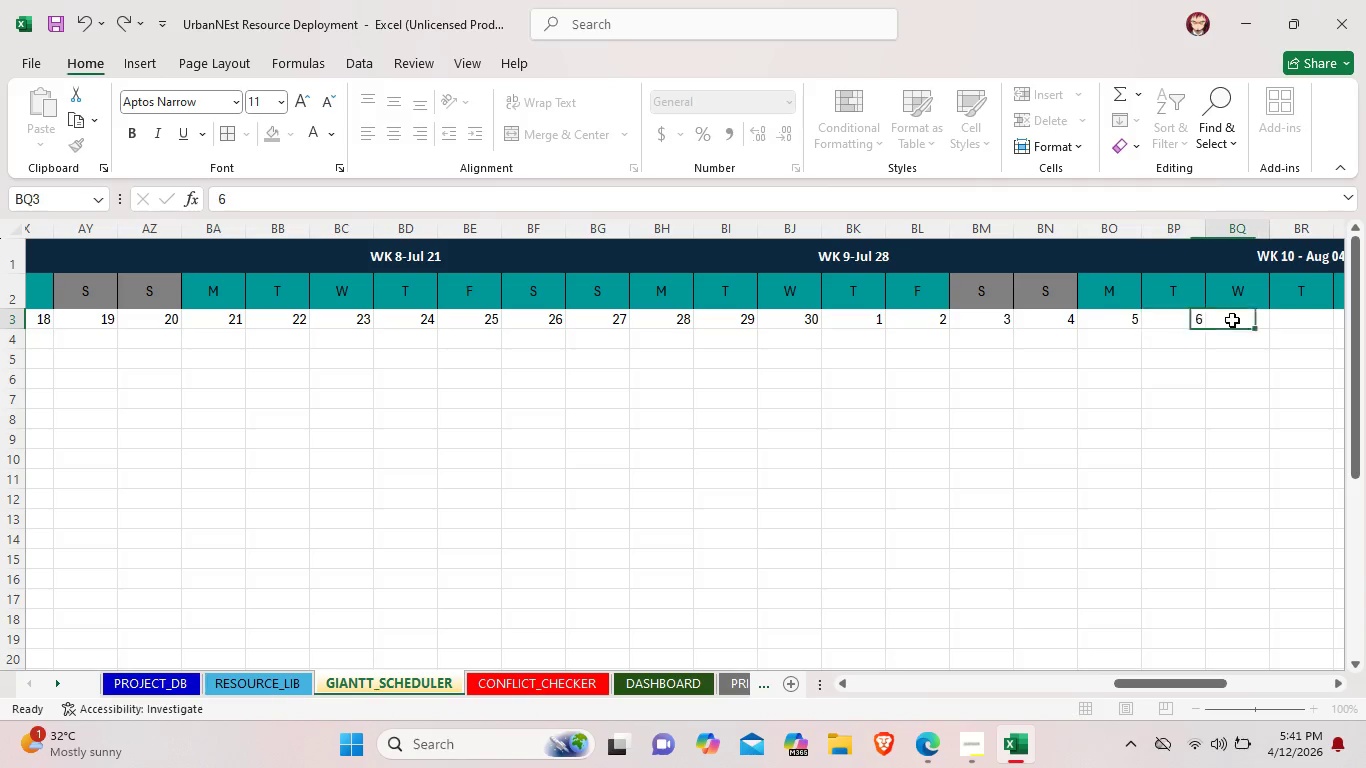 
double_click([1232, 320])
 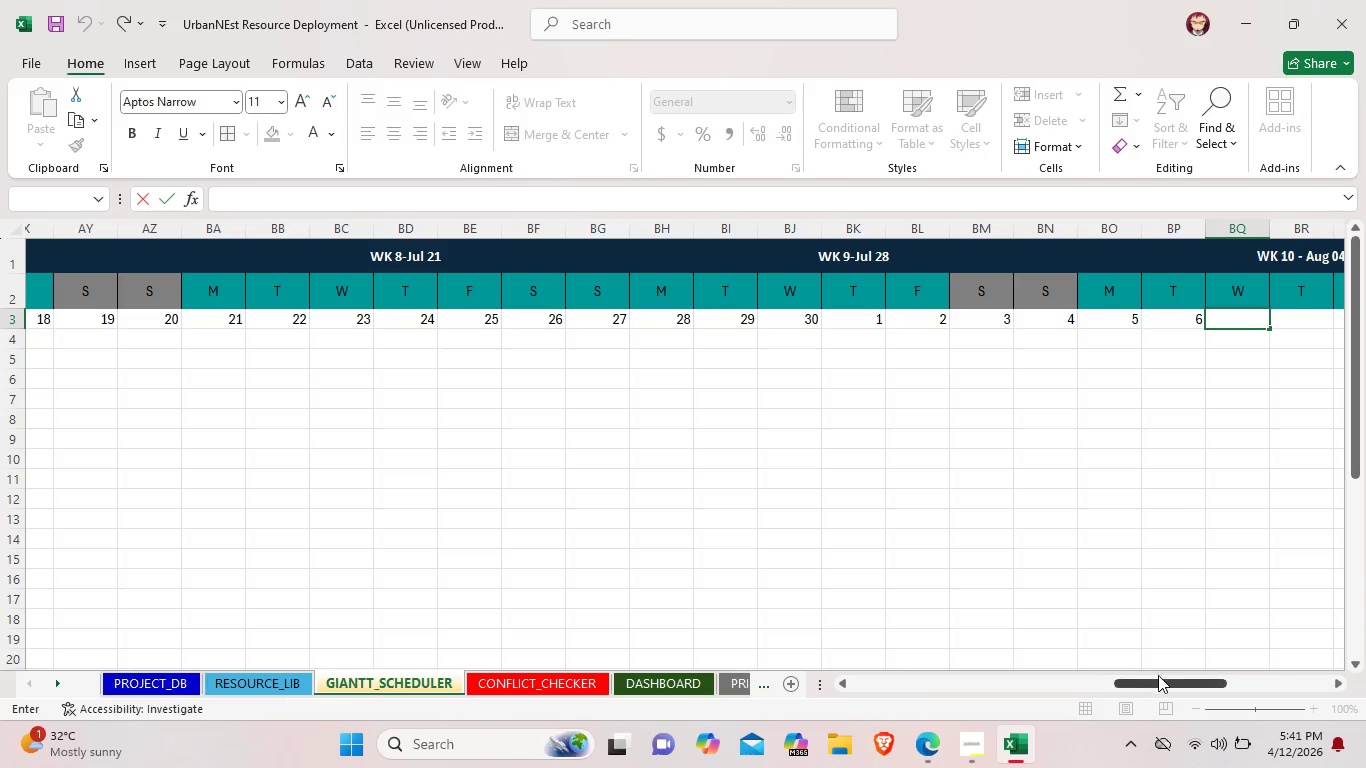 
left_click_drag(start_coordinate=[1158, 676], to_coordinate=[1228, 677])
 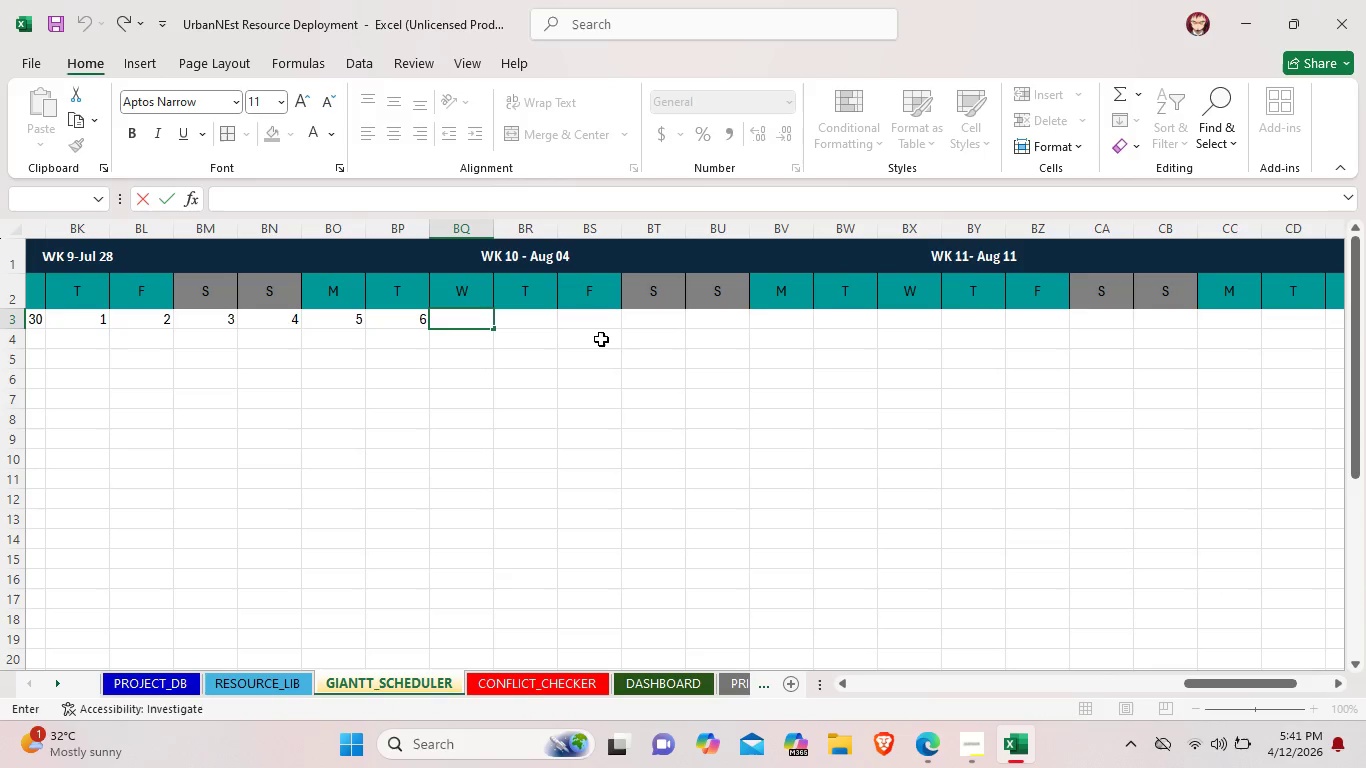 
type(78)
 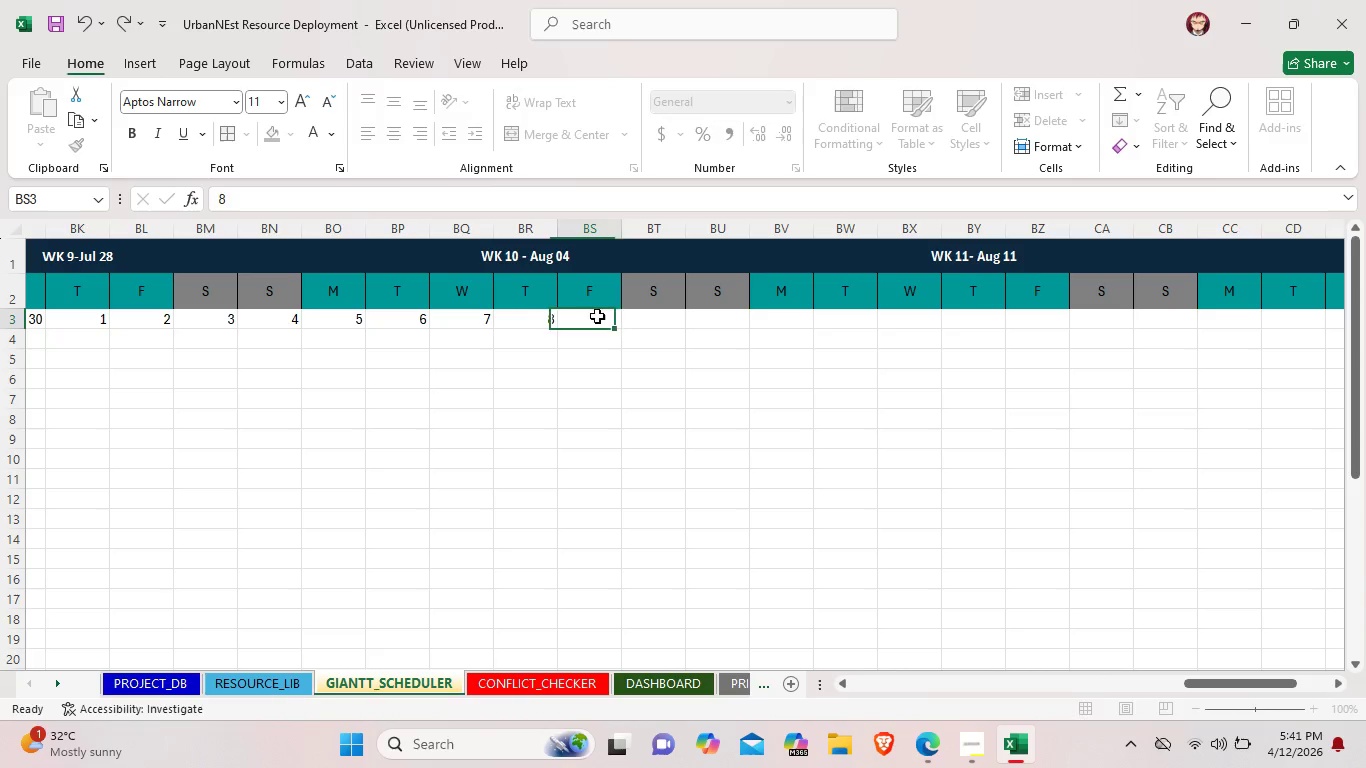 
double_click([597, 316])
 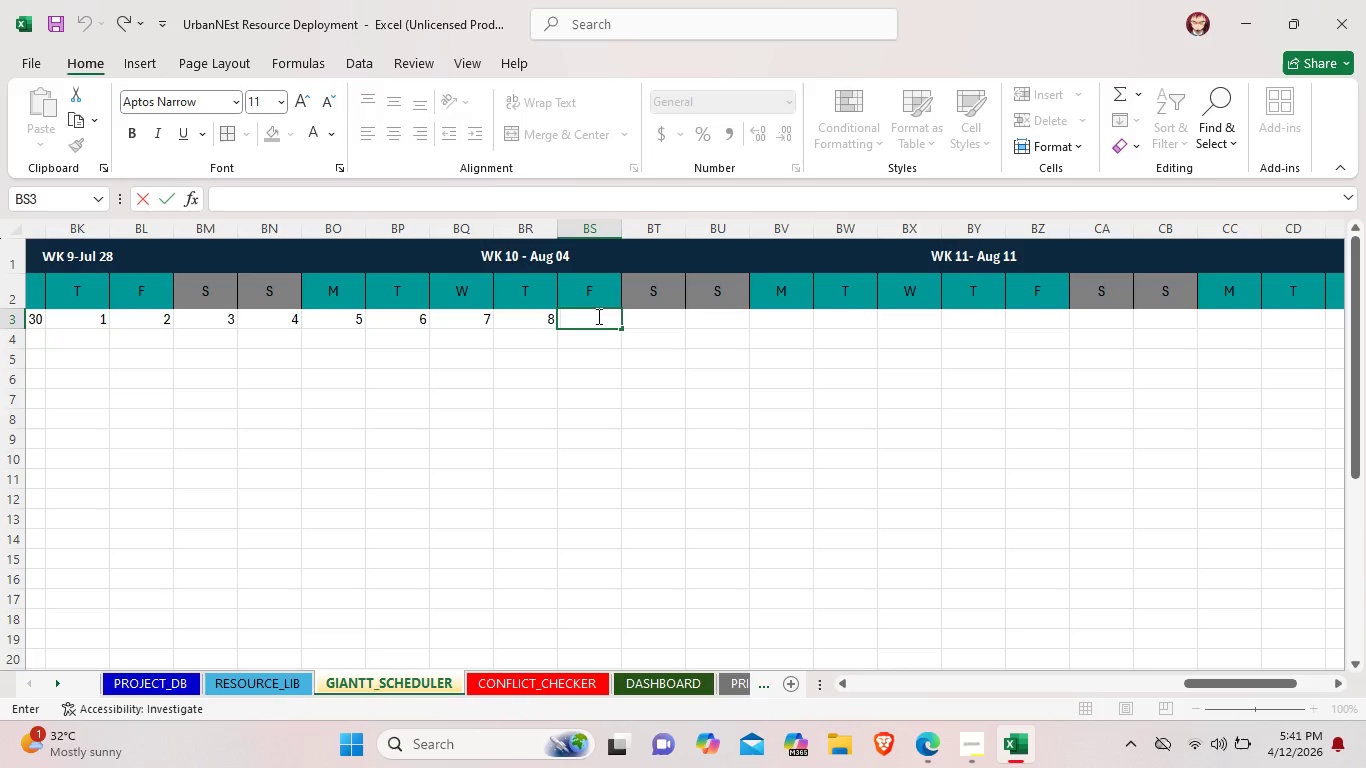 
key(9)
 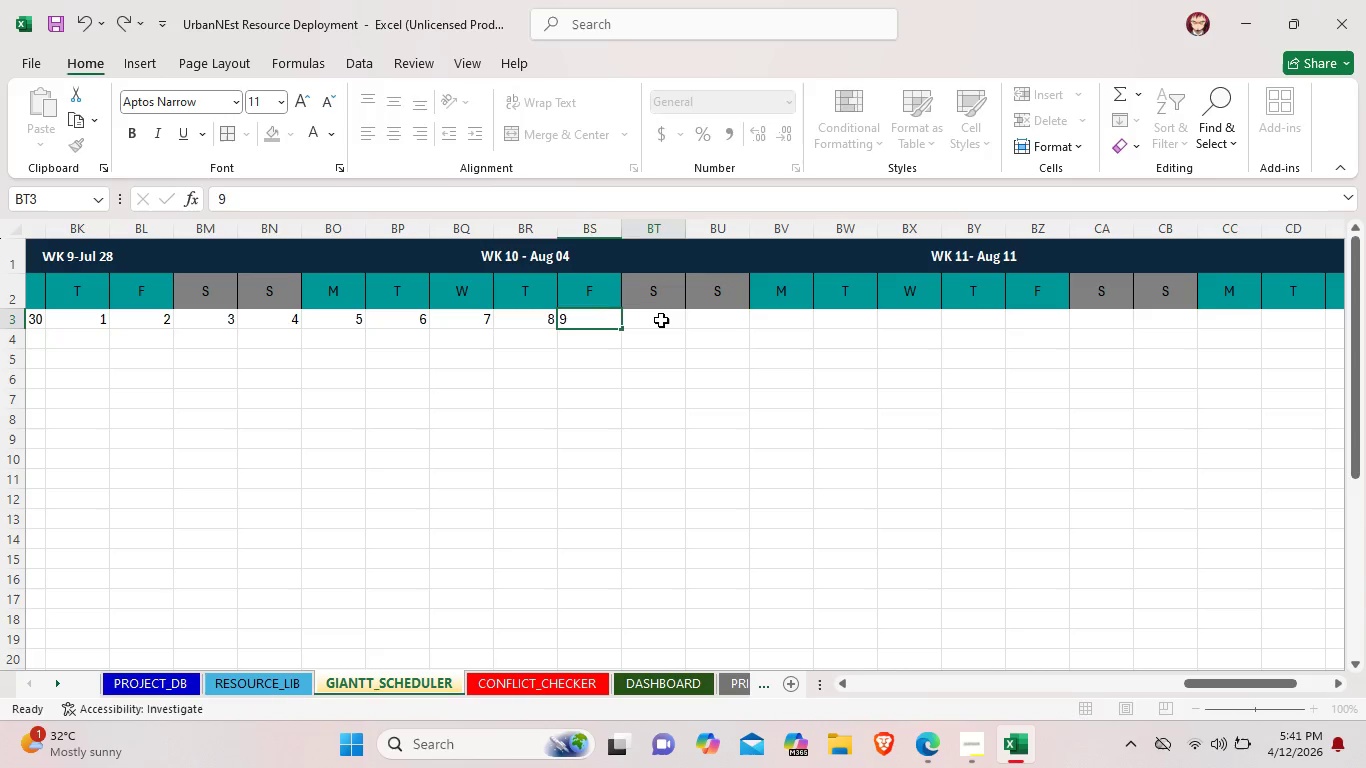 
double_click([661, 320])
 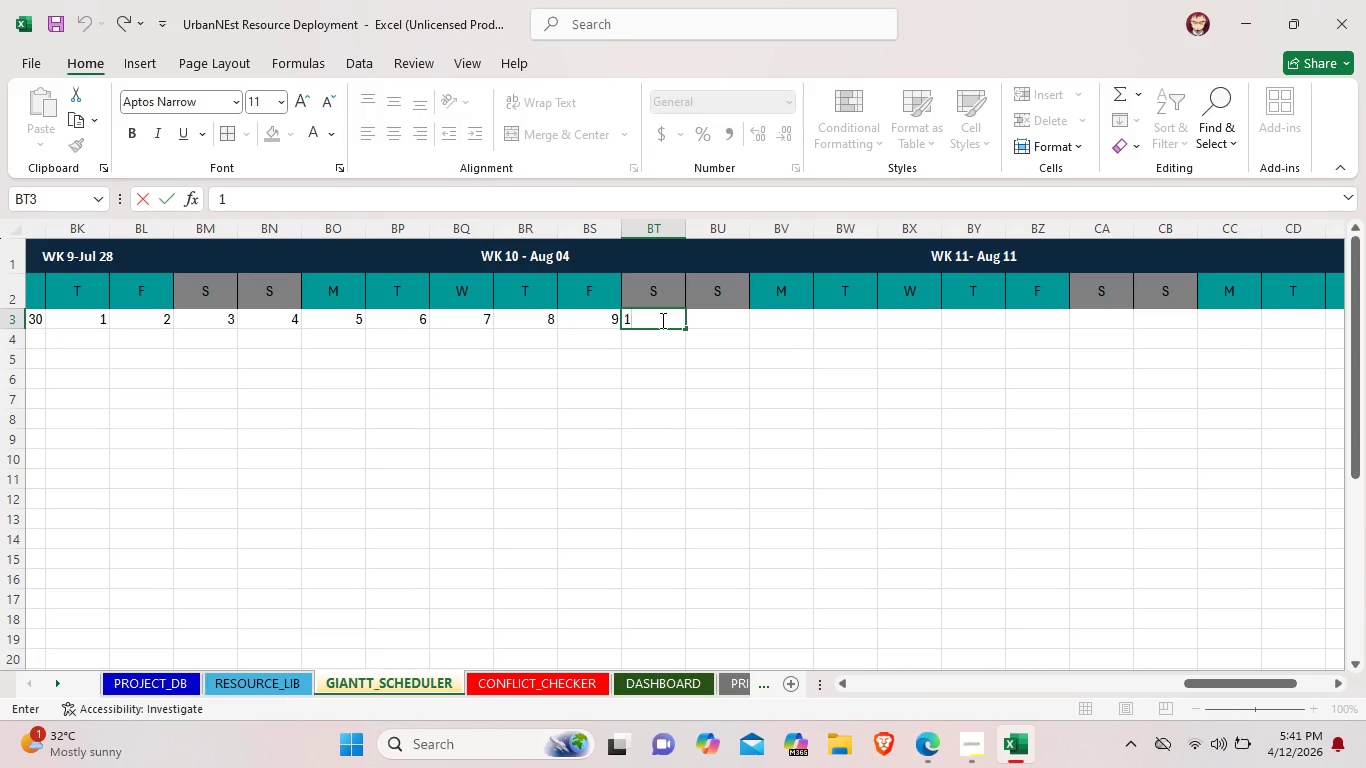 
type(10)
 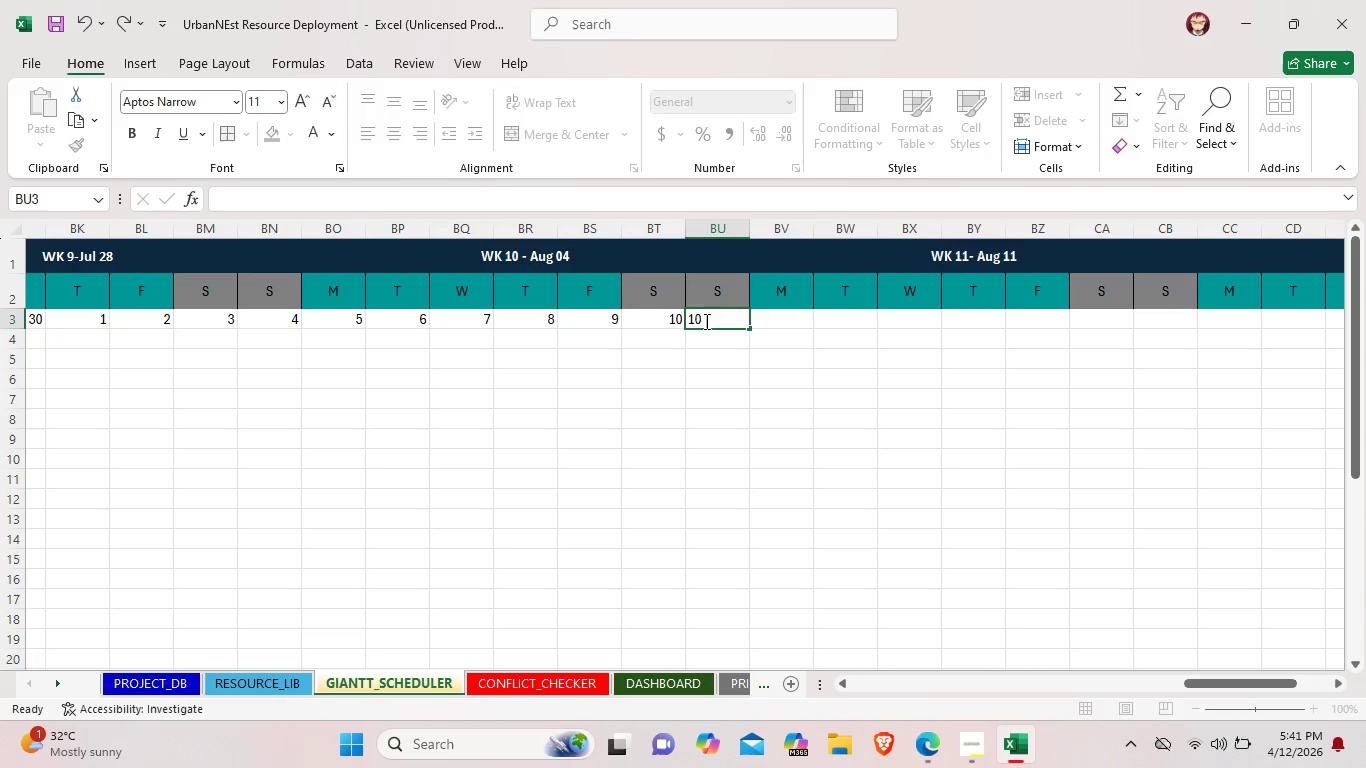 
double_click([705, 321])
 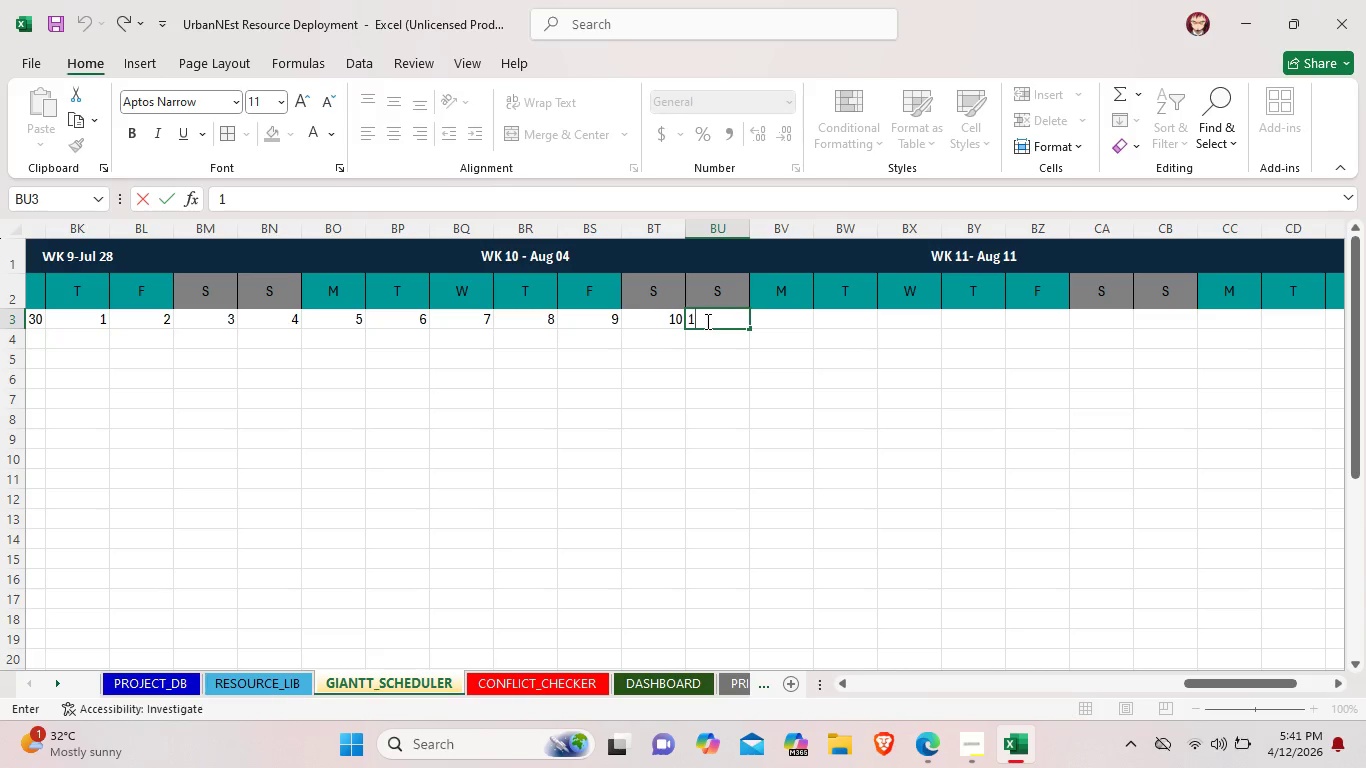 
type(11)
 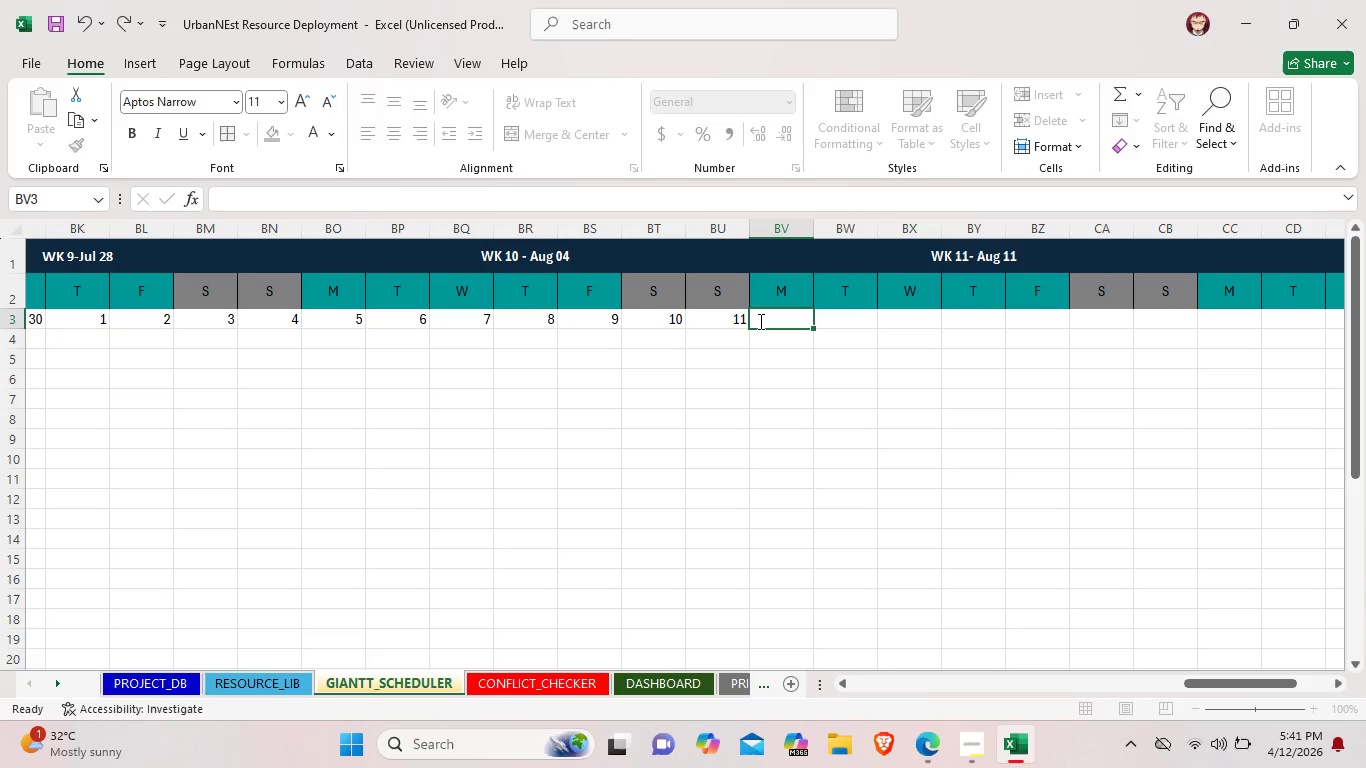 
double_click([759, 321])
 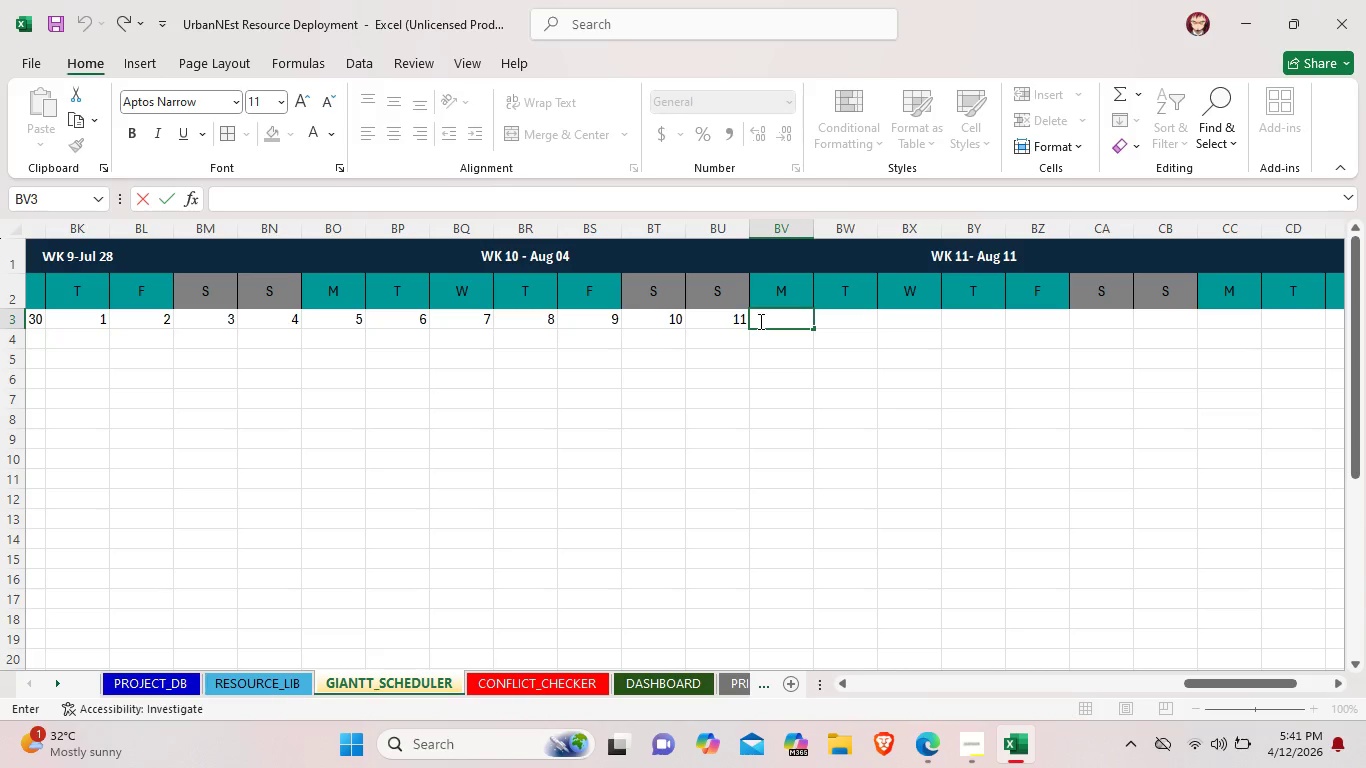 
type(2)
key(Backspace)
type(12)
 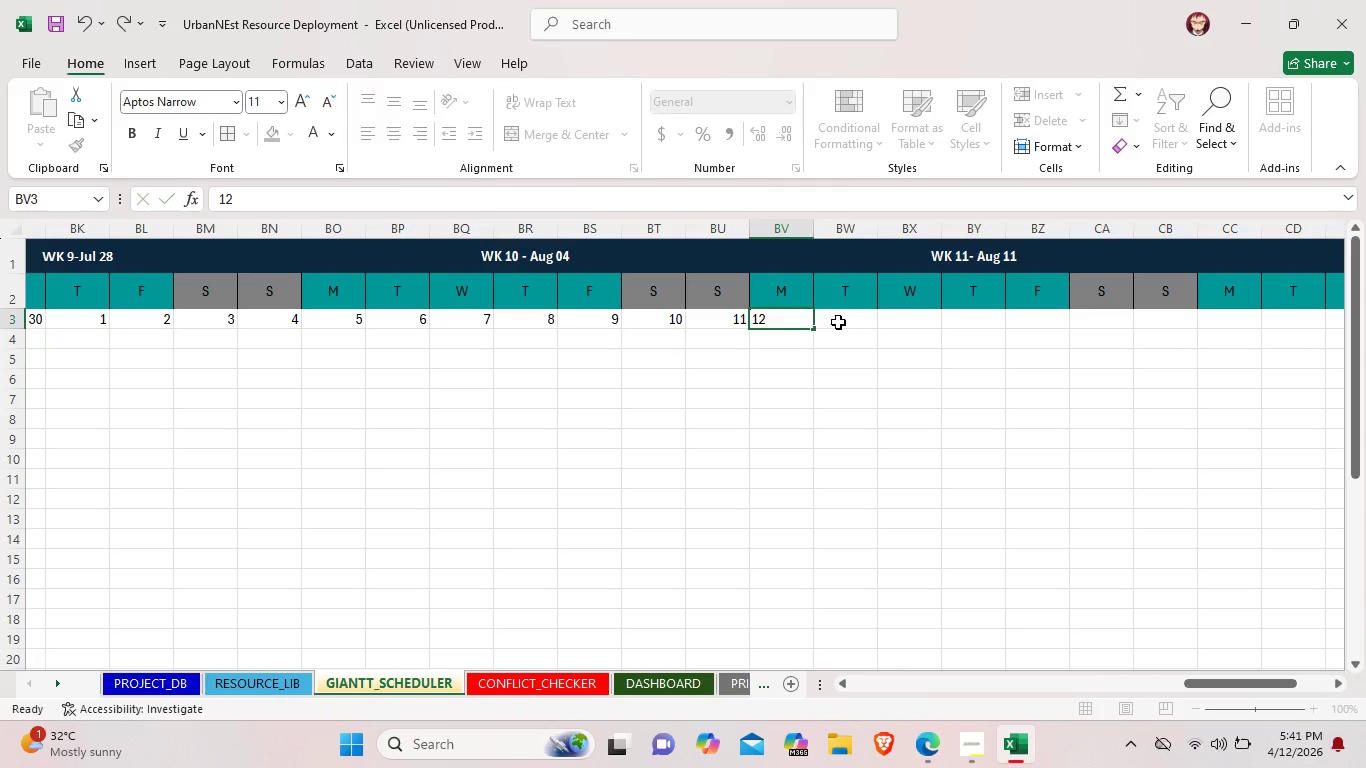 
double_click([838, 322])
 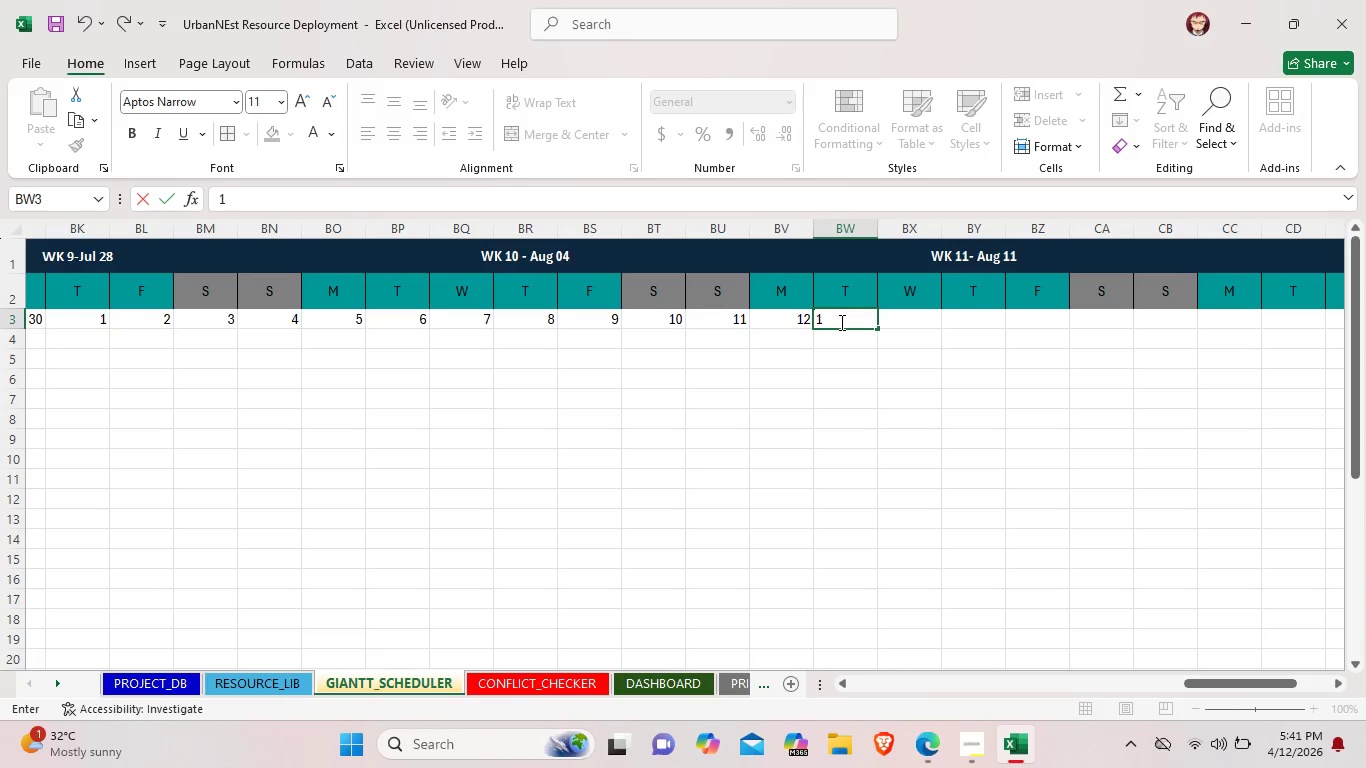 
type(13)
 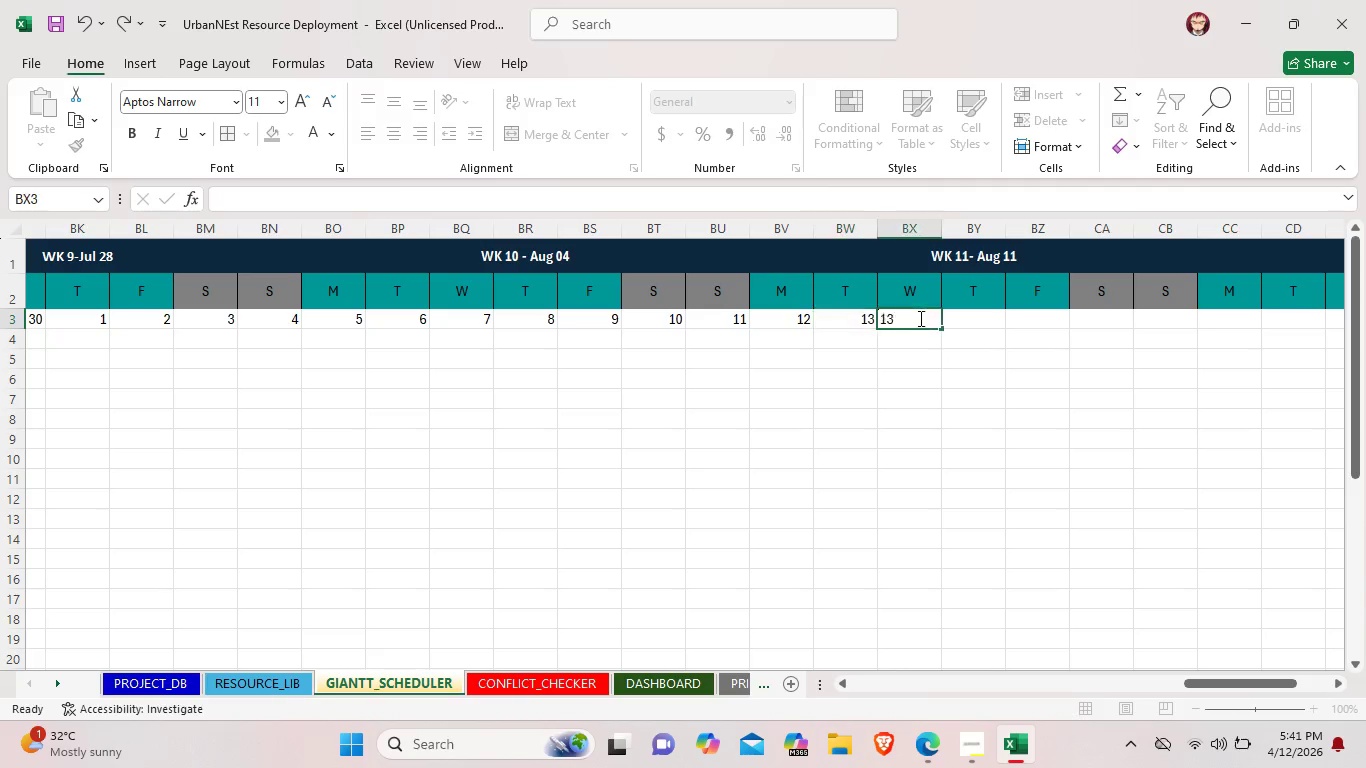 
double_click([919, 318])
 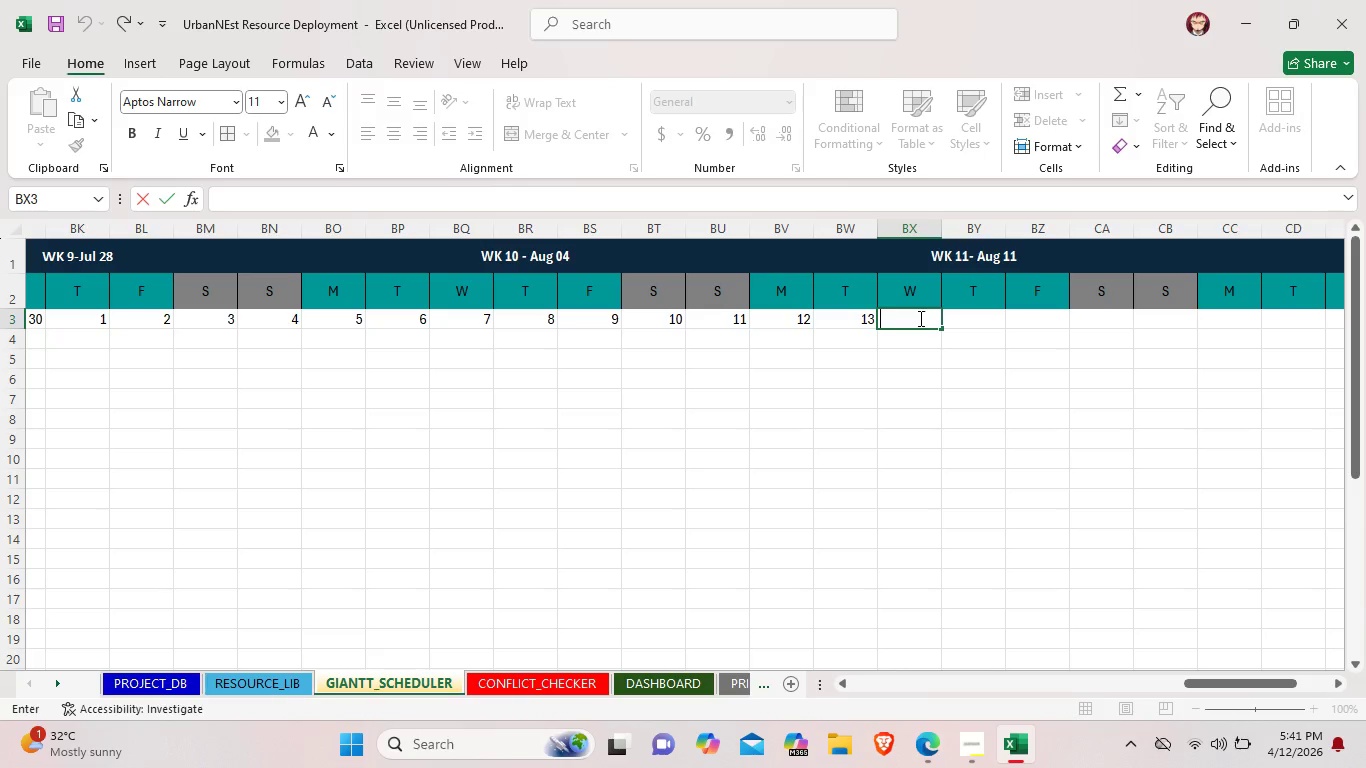 
type(14)
 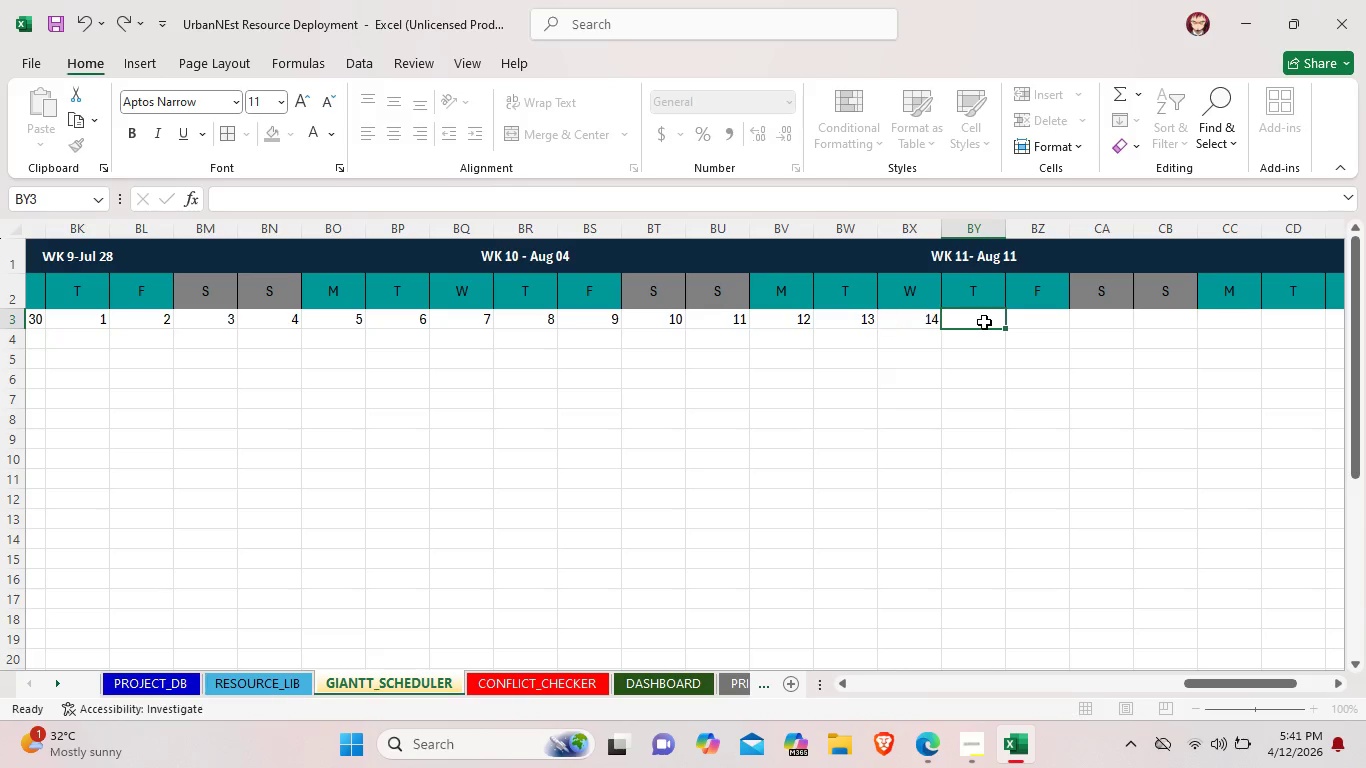 
double_click([984, 322])
 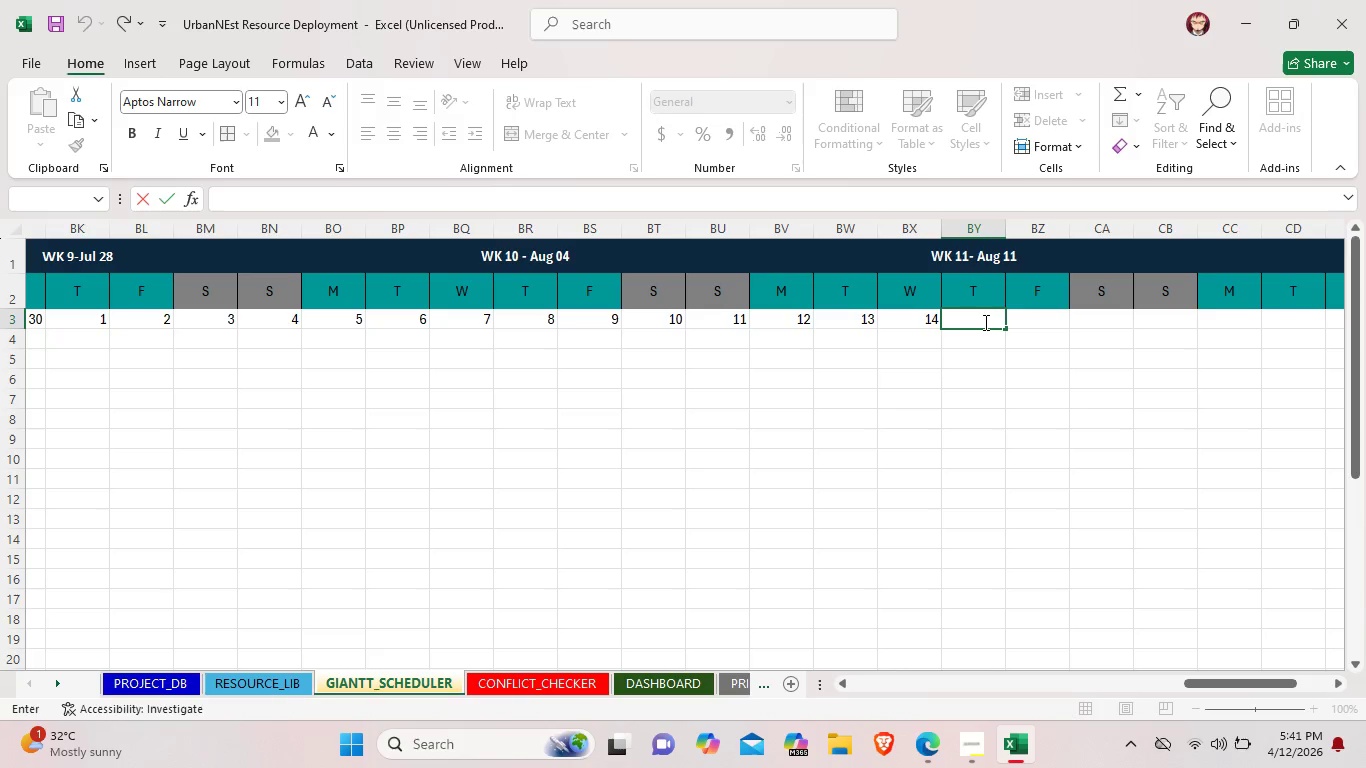 
type(15)
 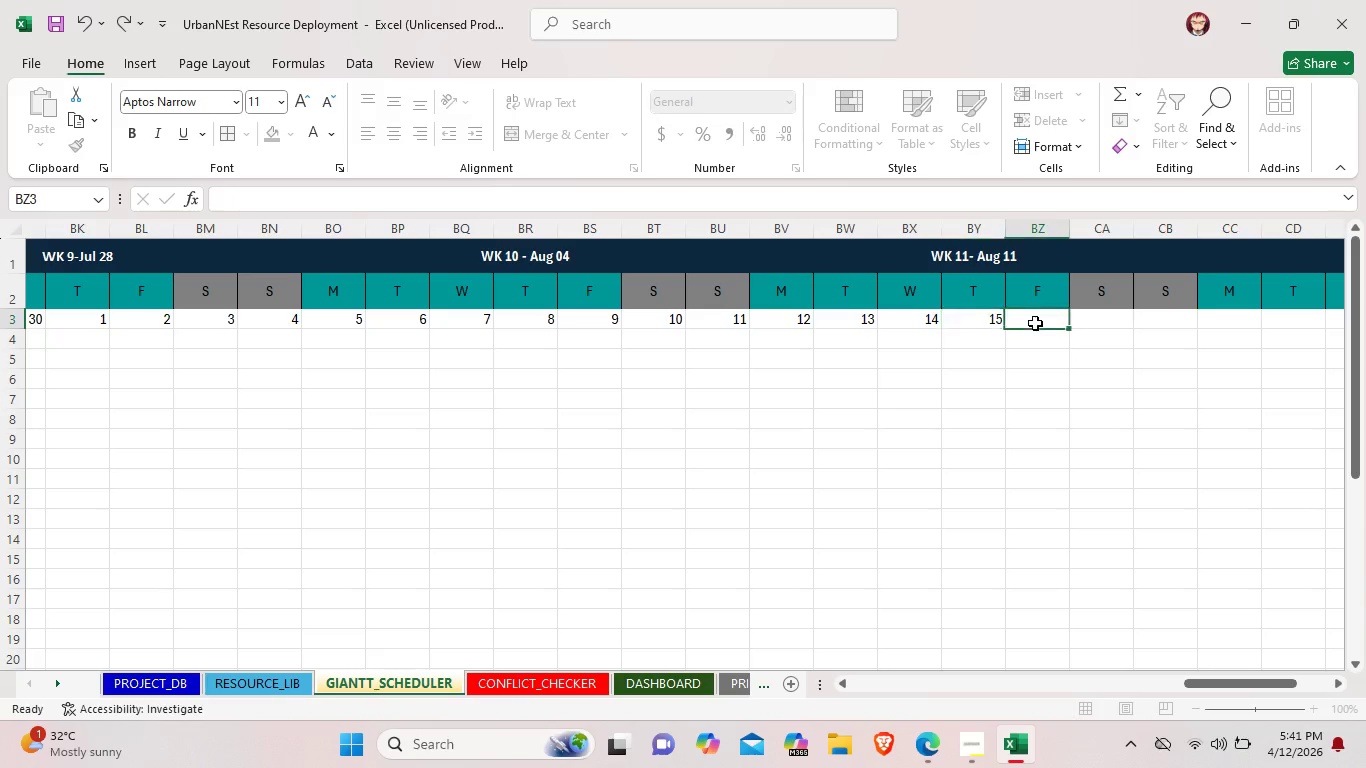 
double_click([1035, 323])
 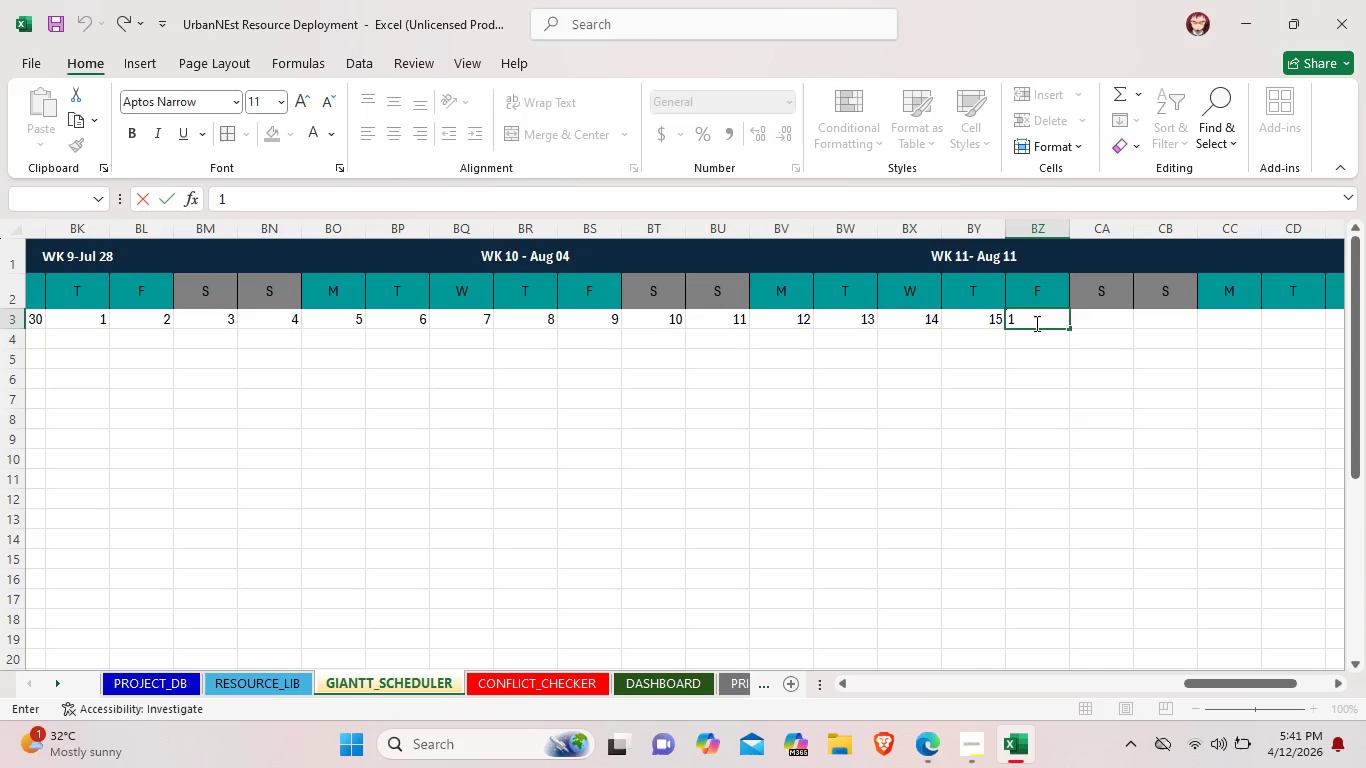 
type(16)
 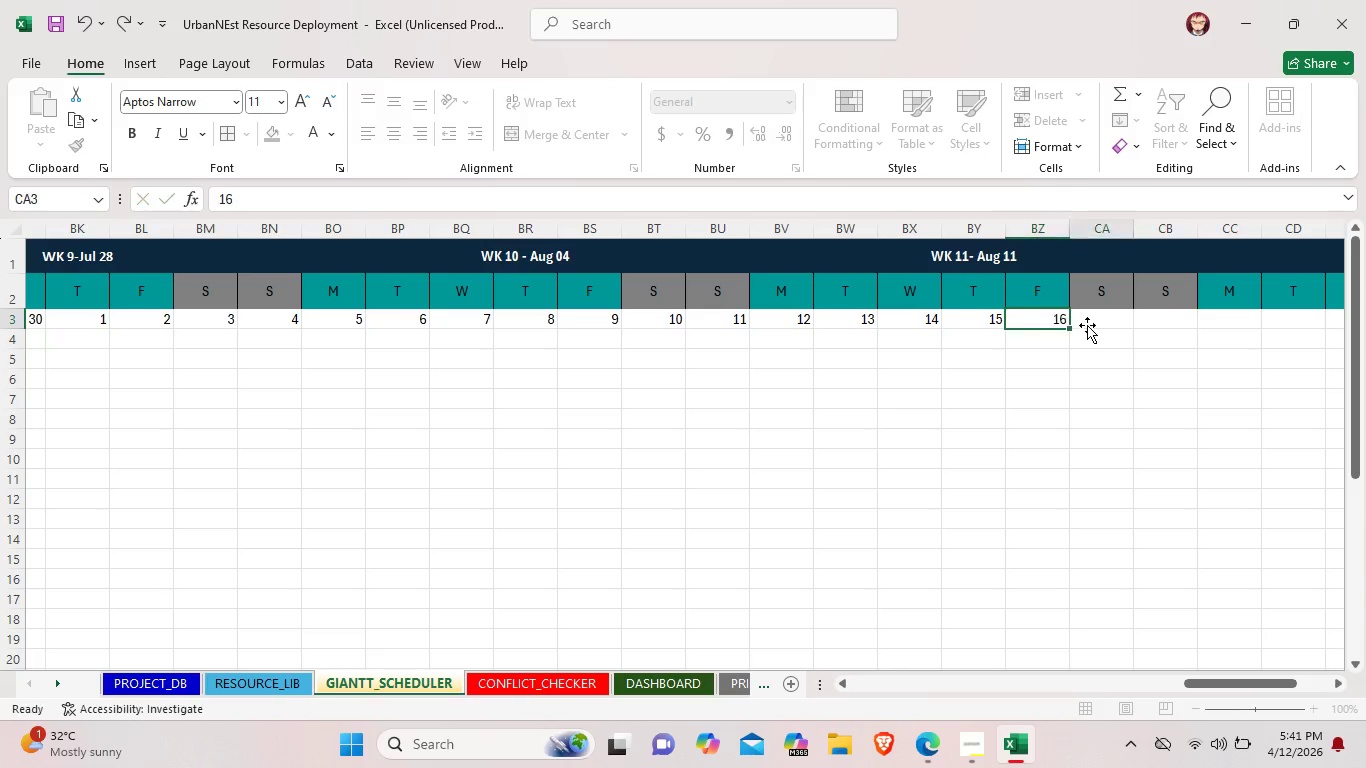 
double_click([1087, 325])
 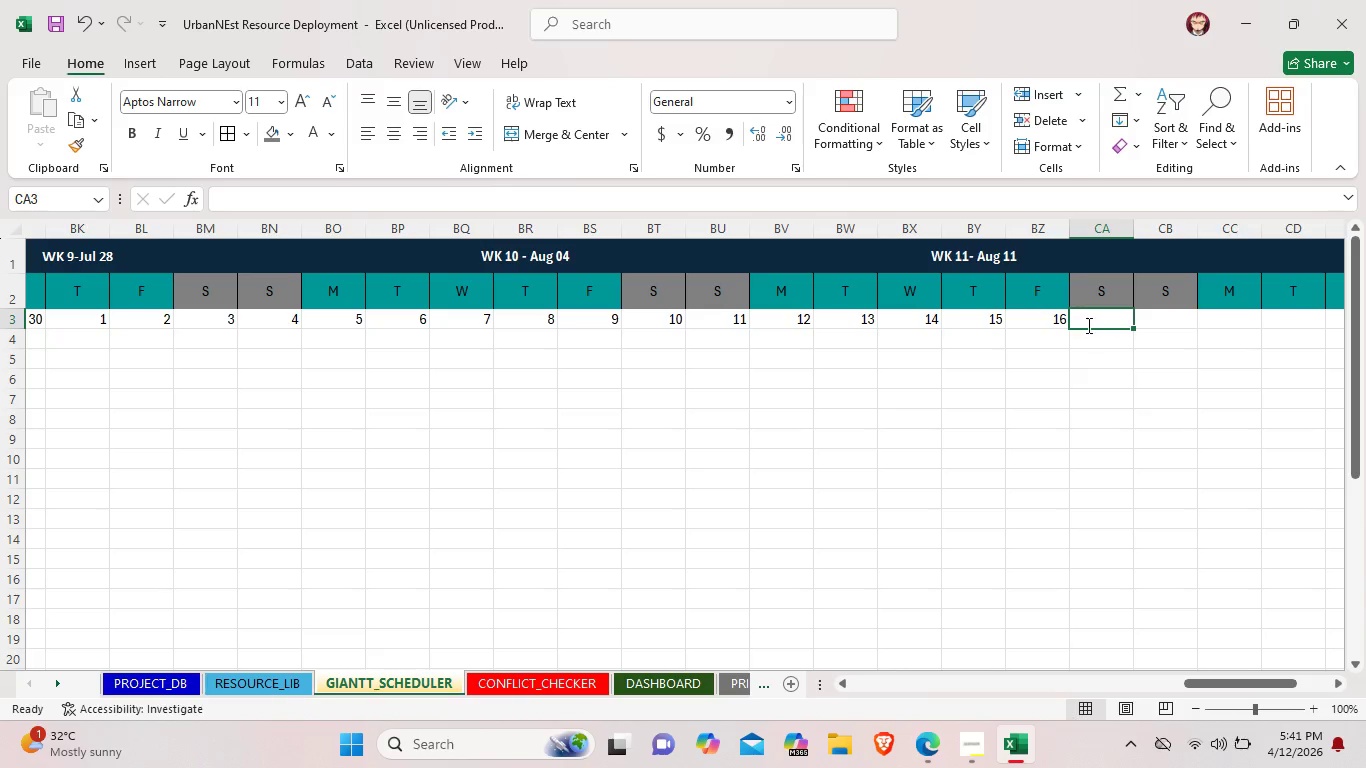 
type(17)
 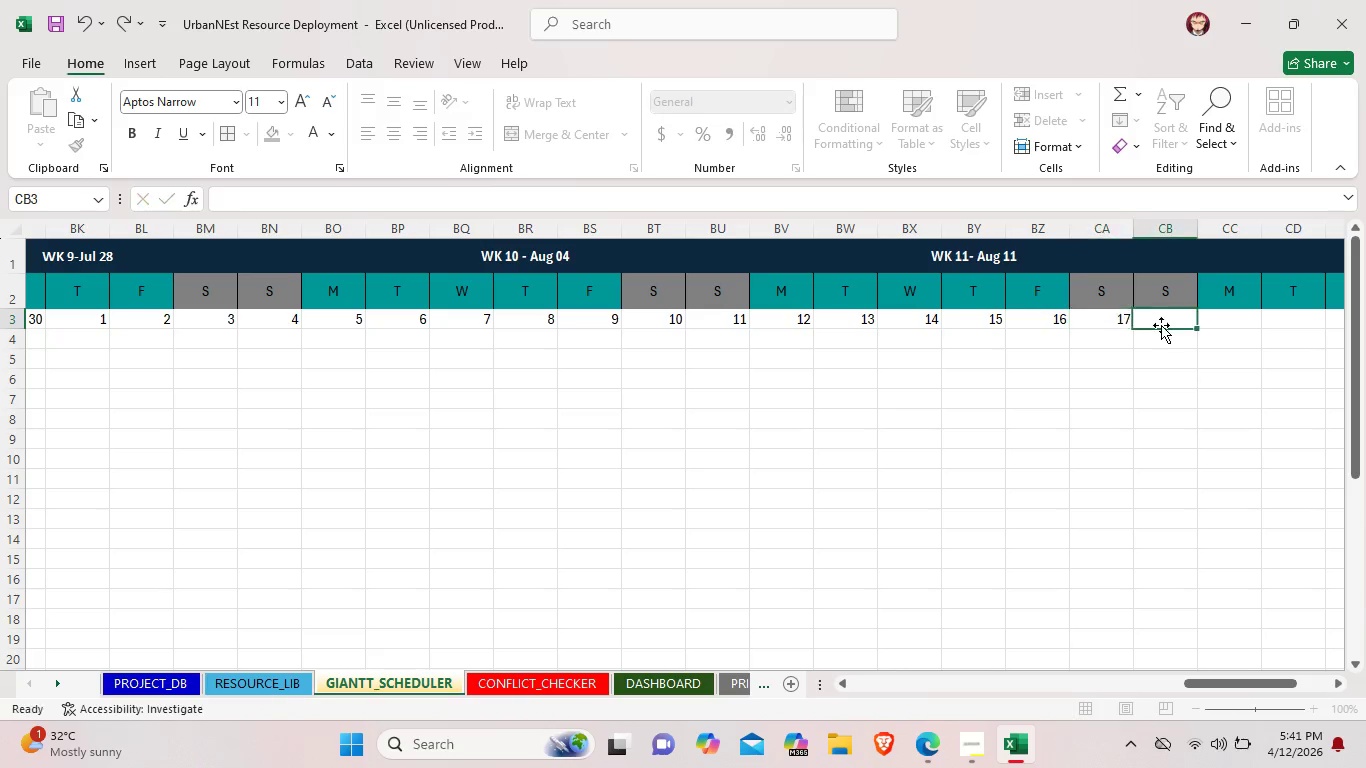 
double_click([1161, 325])
 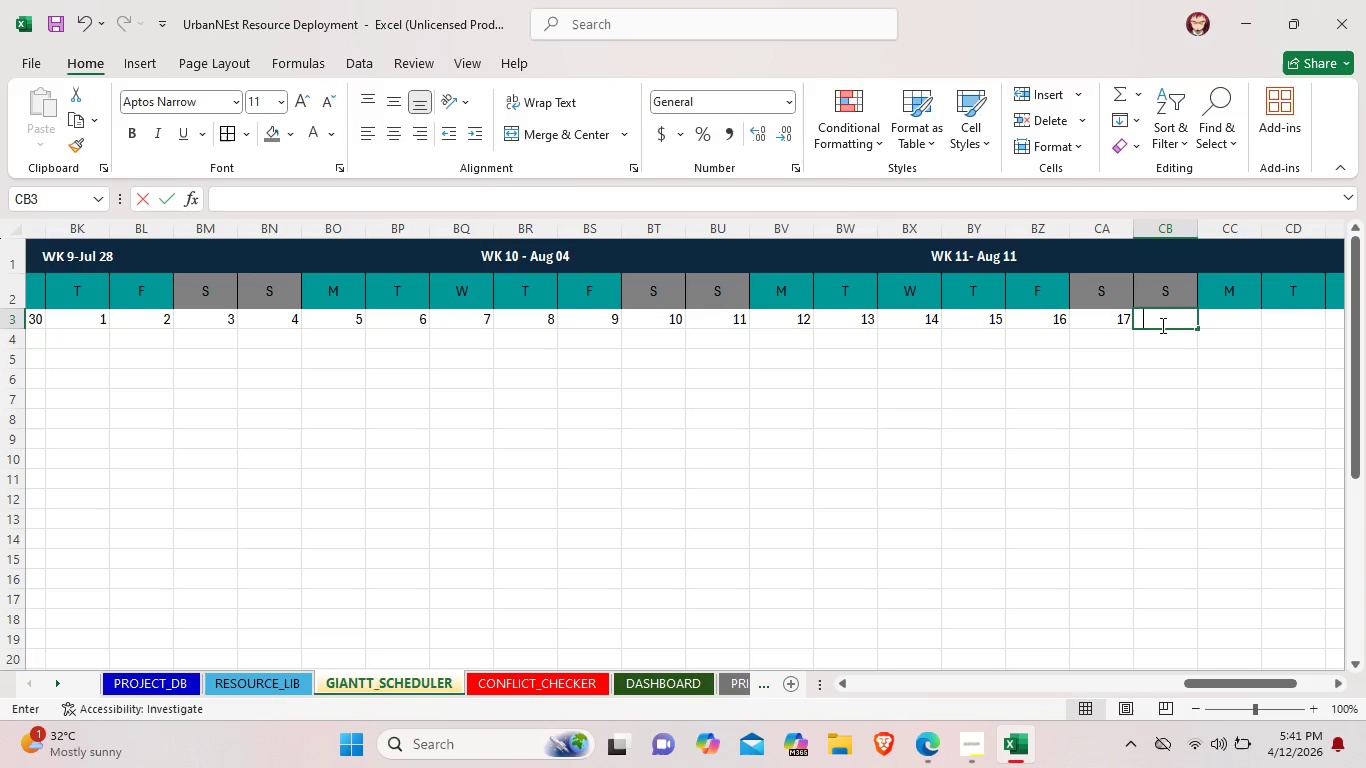 
type(18)
 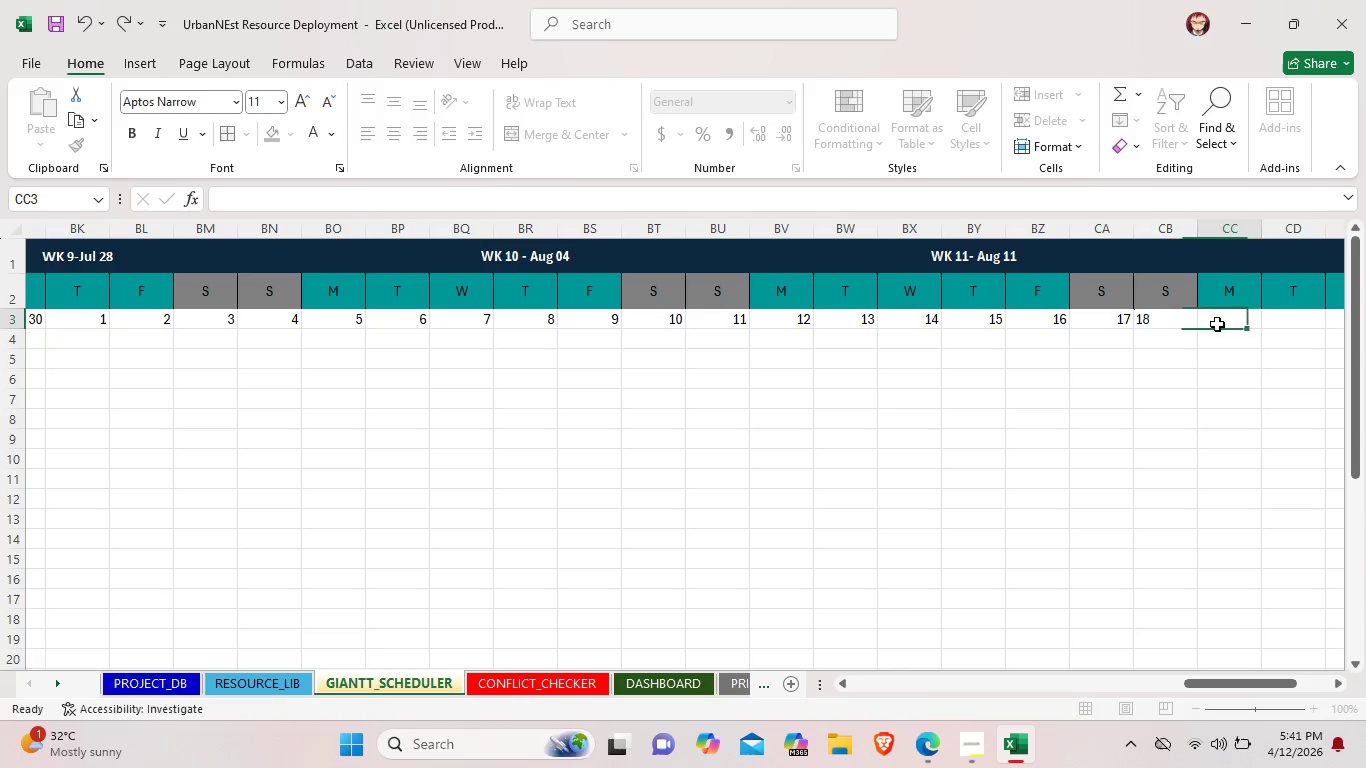 
double_click([1217, 324])
 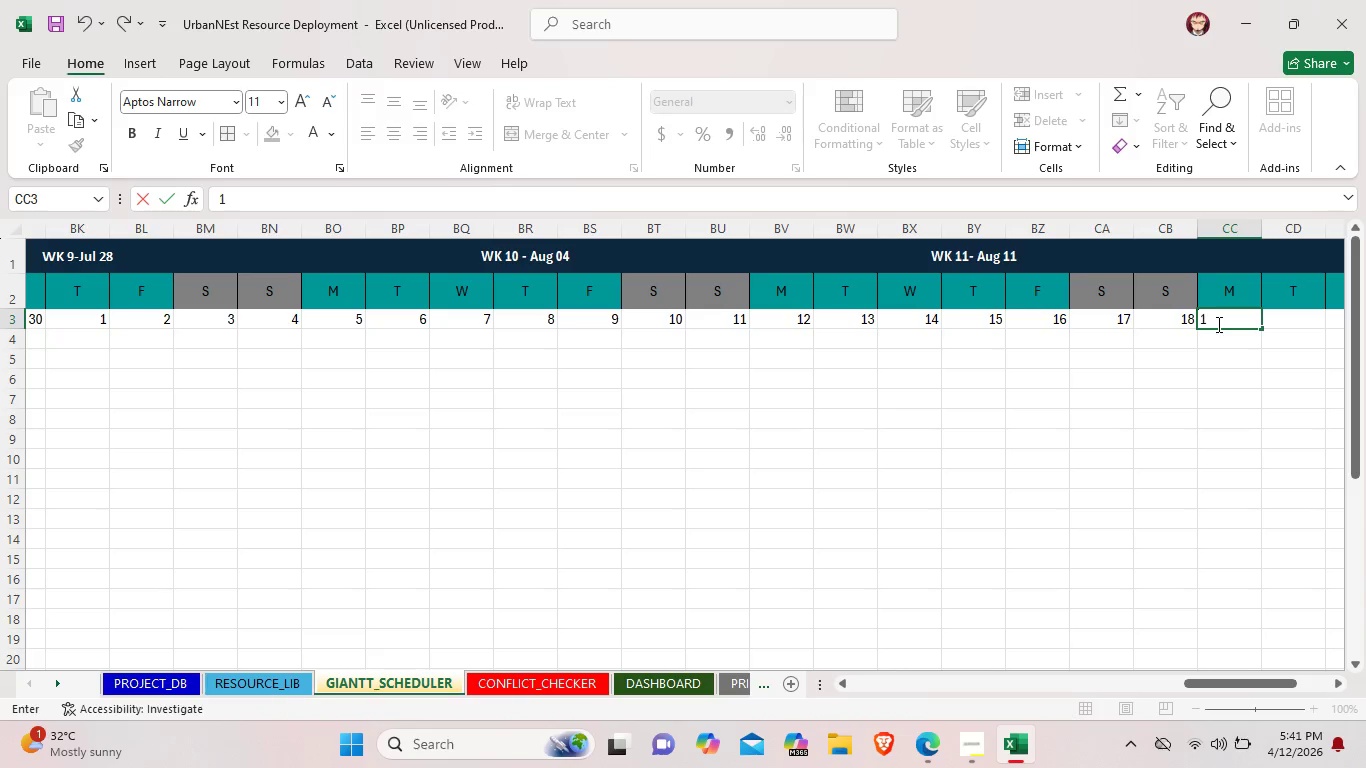 
type(19)
 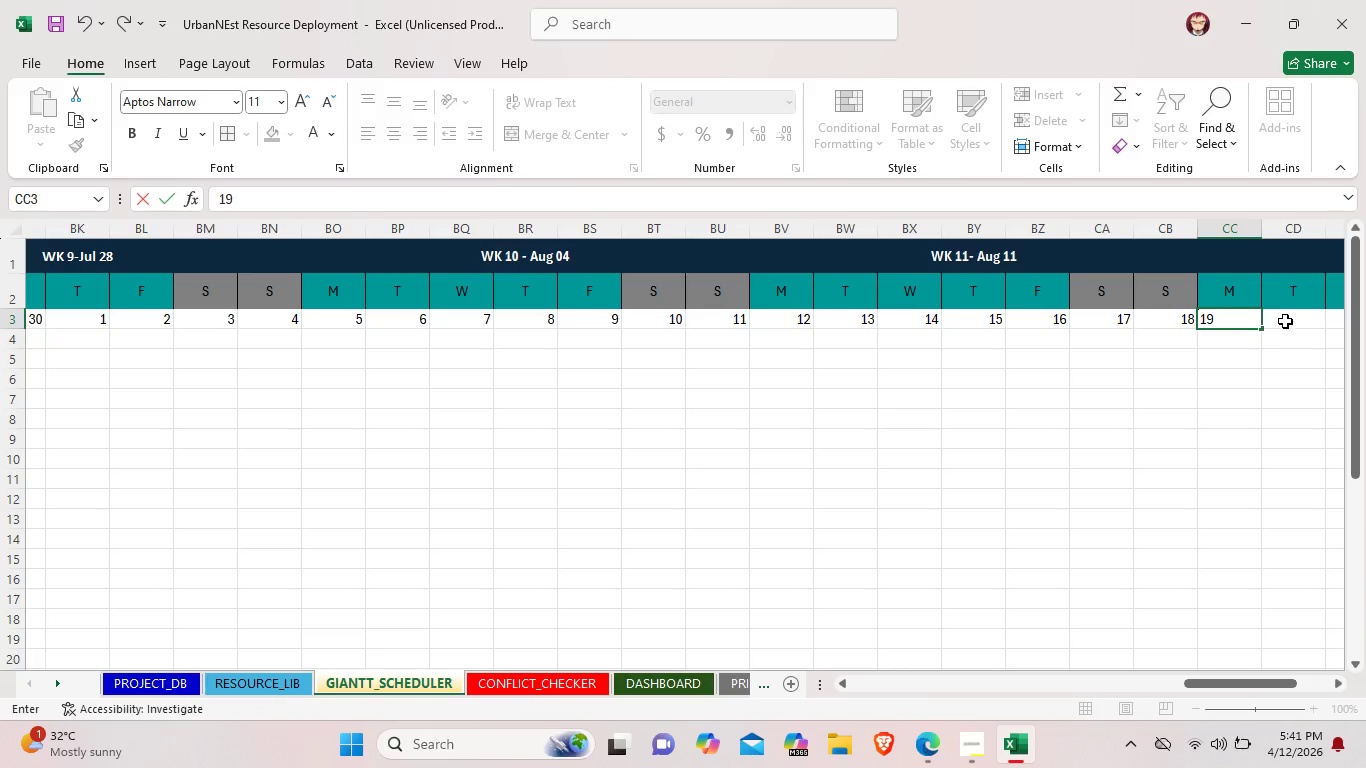 
double_click([1285, 321])
 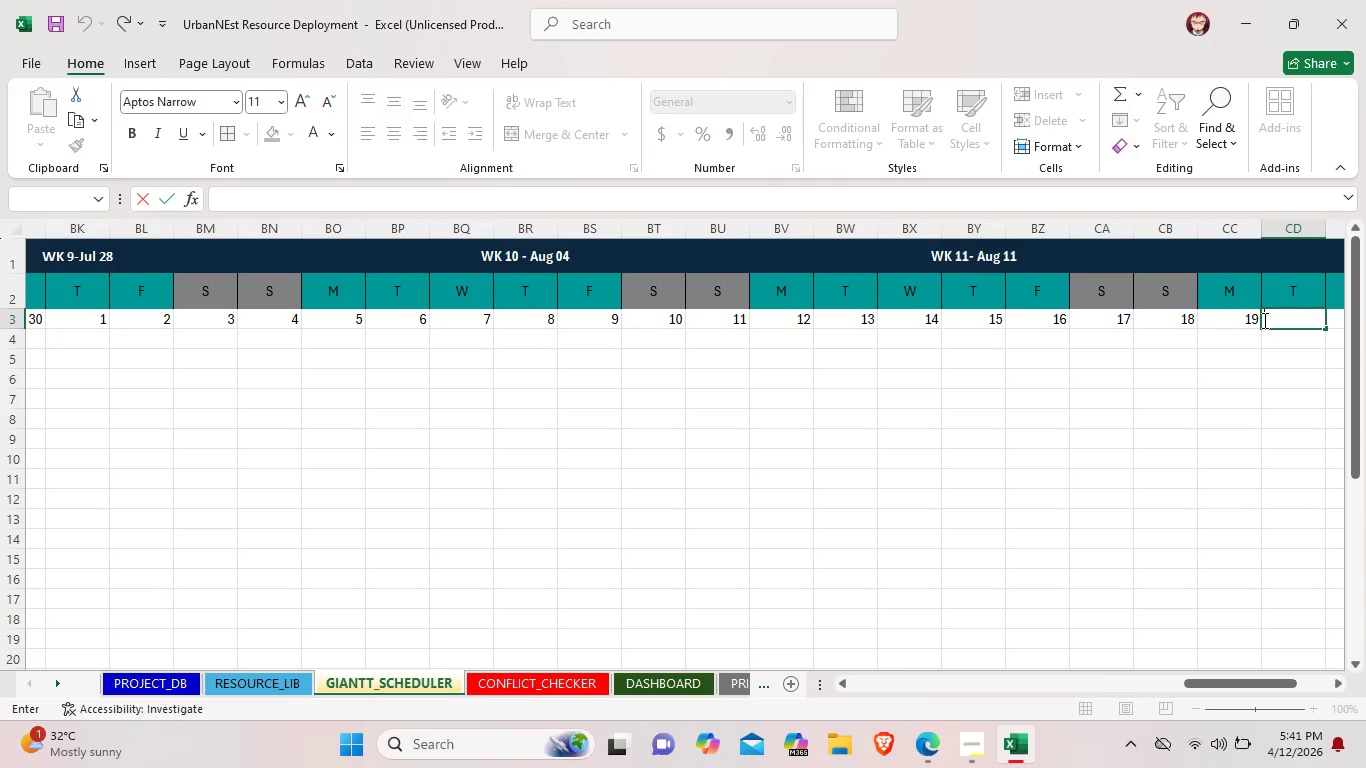 
type(20)
 